 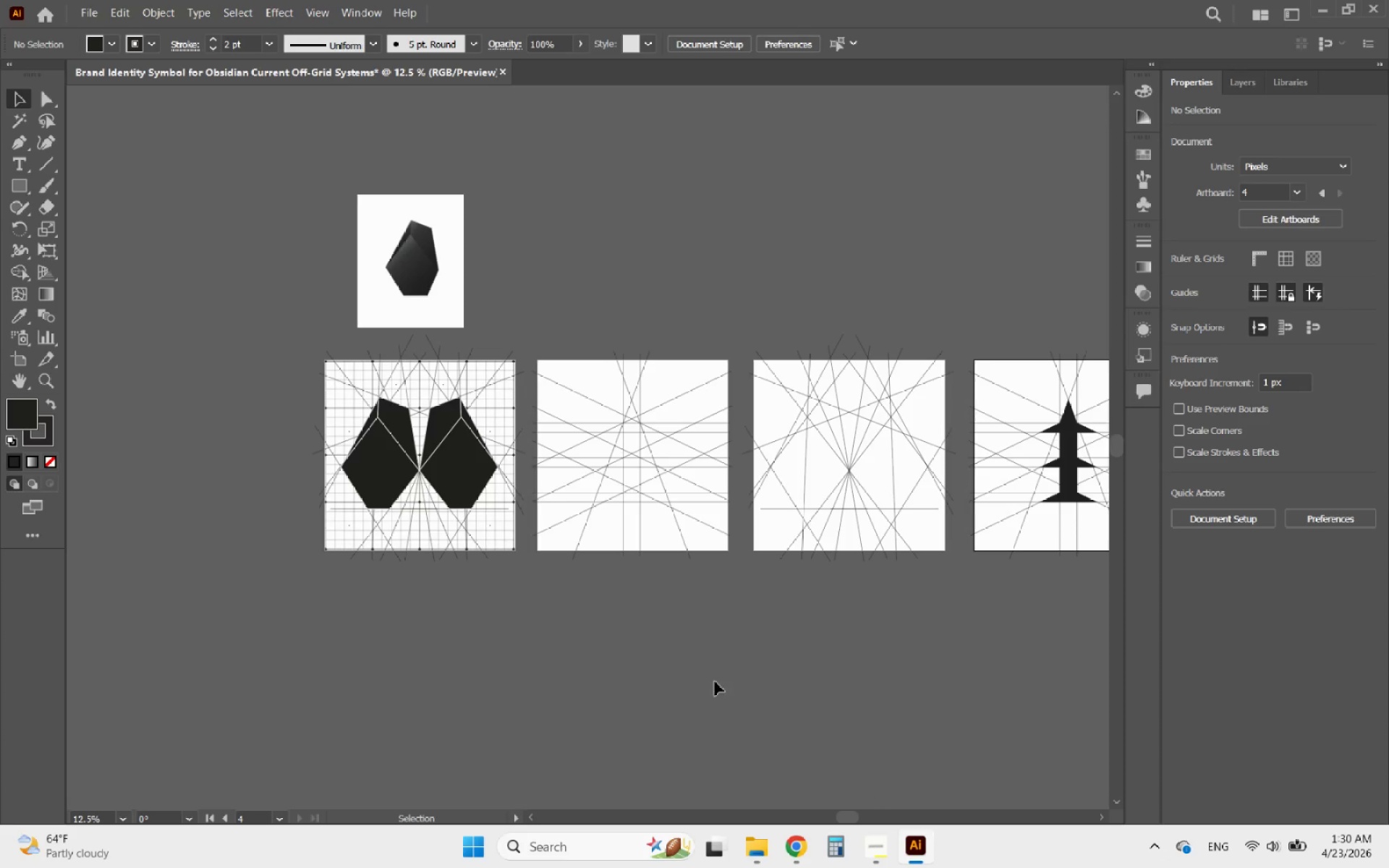 
scroll: coordinate [464, 541], scroll_direction: down, amount: 1.0
 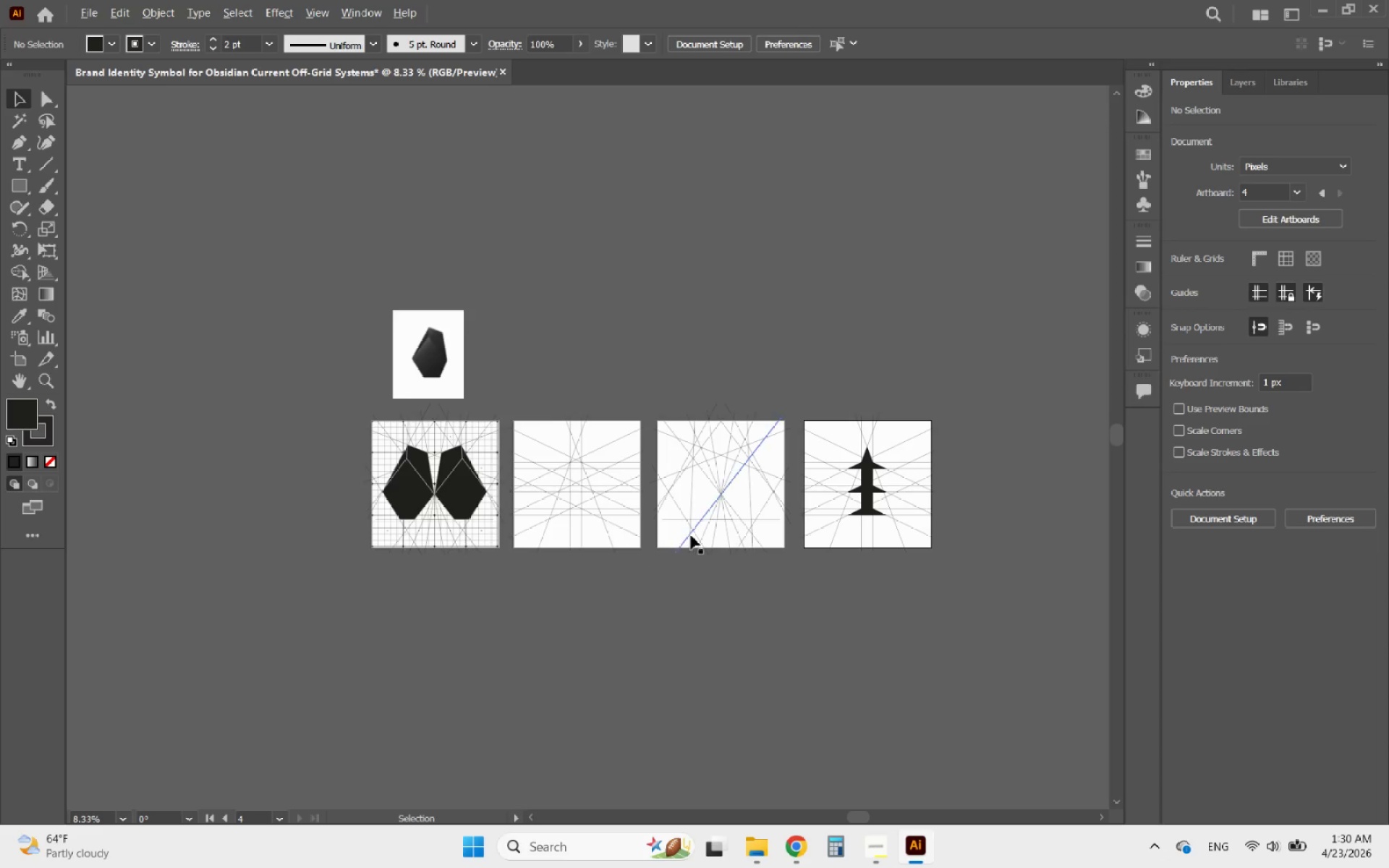 
scroll: coordinate [691, 535], scroll_direction: up, amount: 1.0
 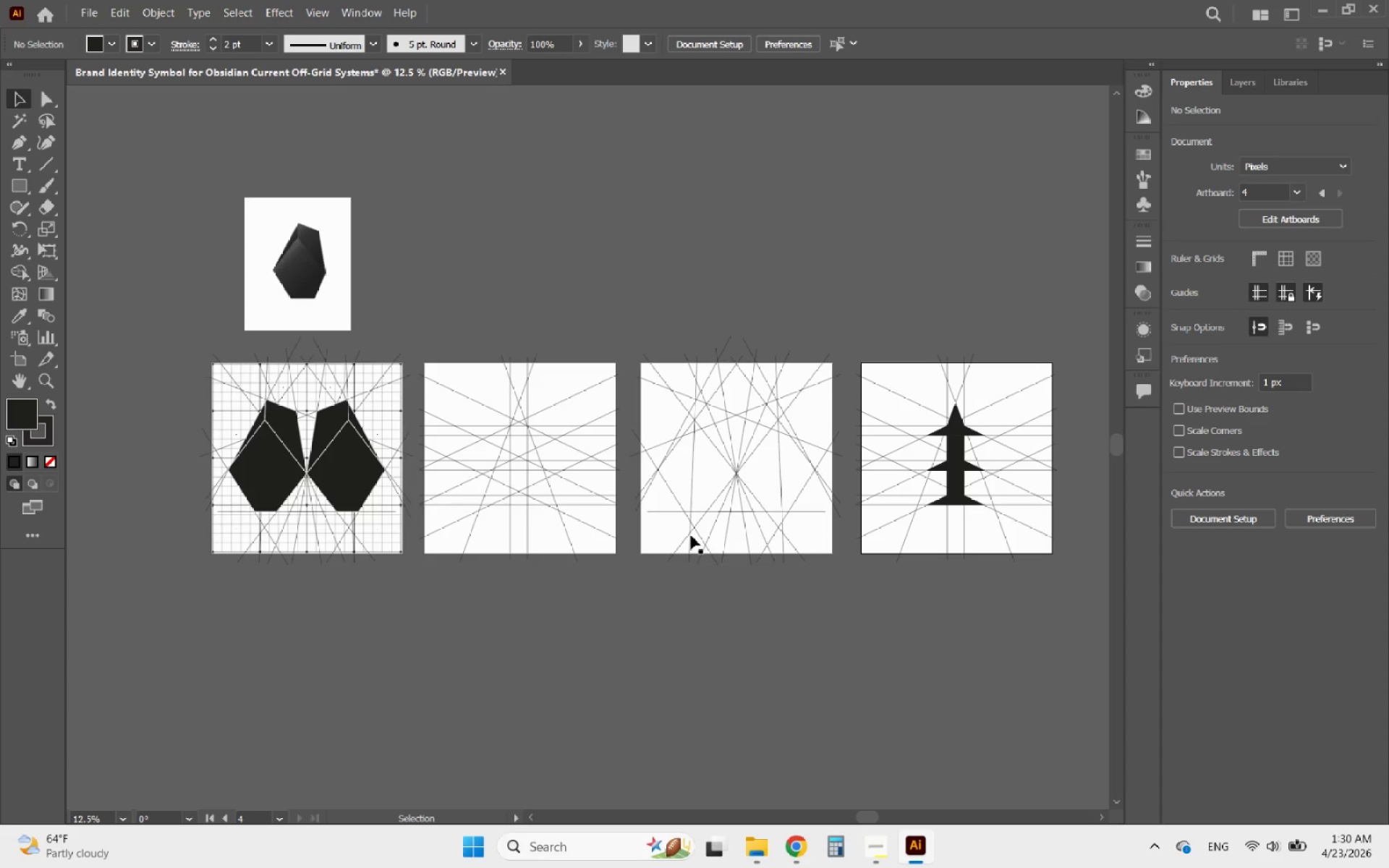 
hold_key(key=AltLeft, duration=1.11)
 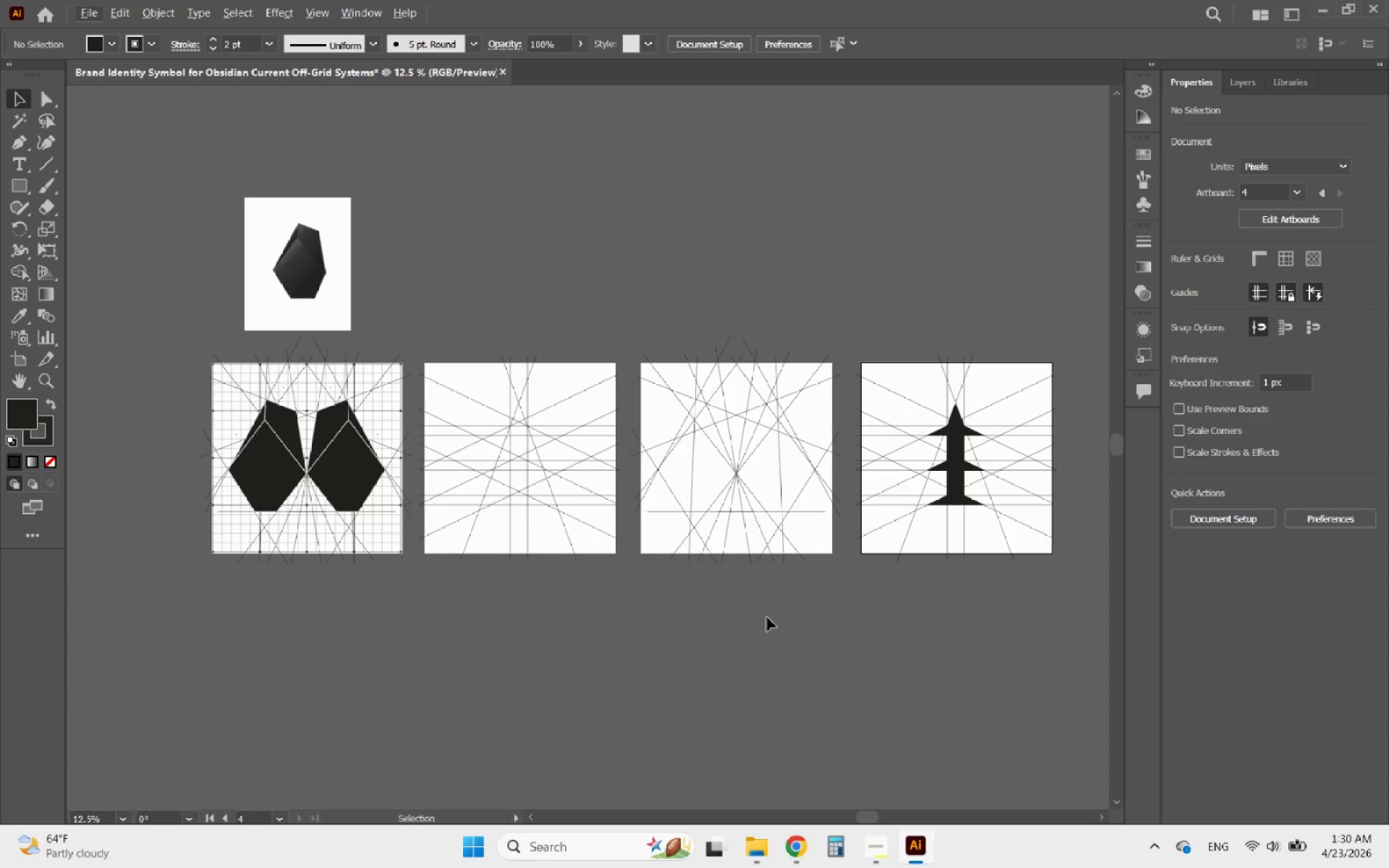 
left_click_drag(start_coordinate=[805, 647], to_coordinate=[492, 375])
 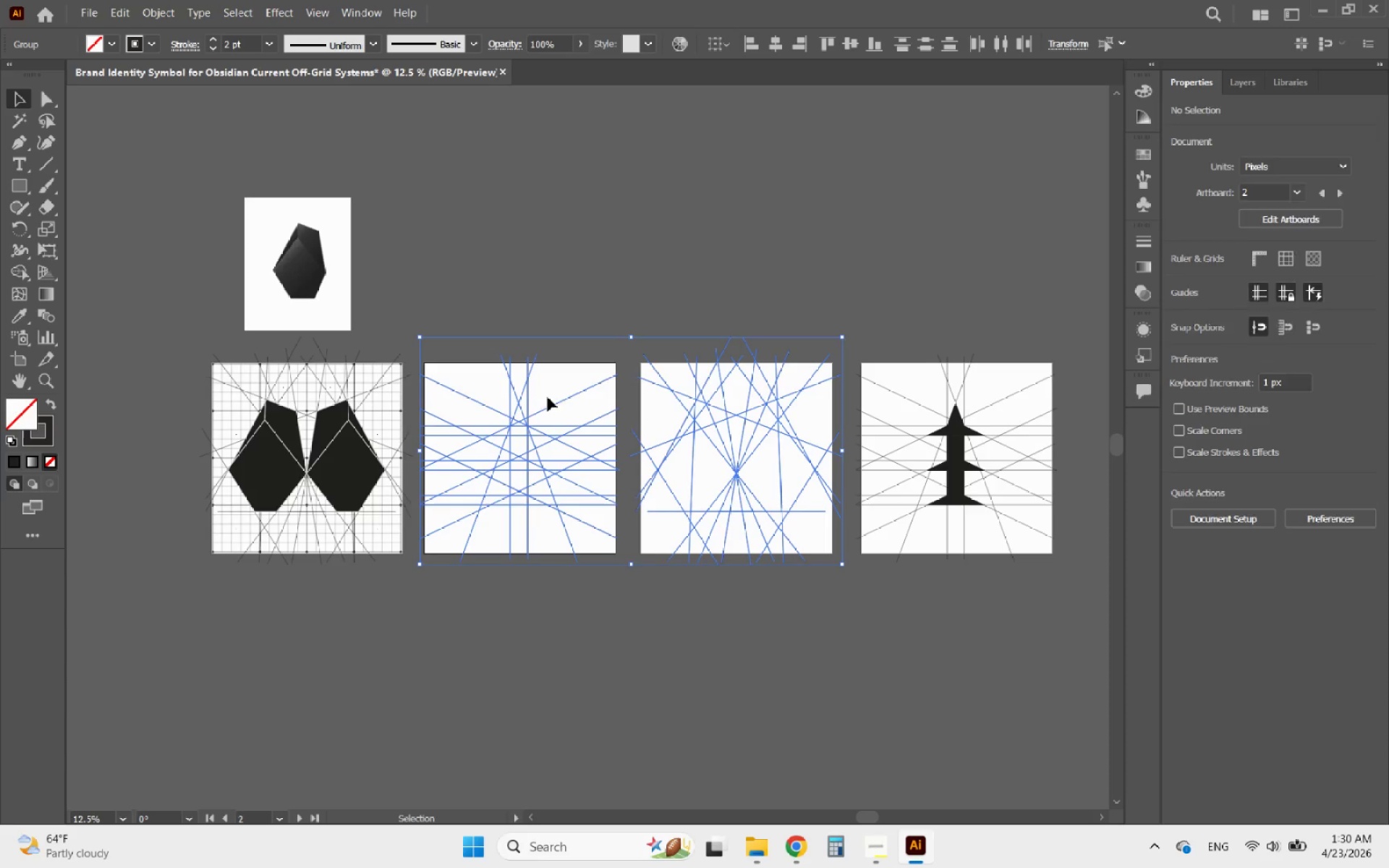 
hold_key(key=AltLeft, duration=0.39)
scroll: coordinate [614, 414], scroll_direction: down, amount: 1.0
 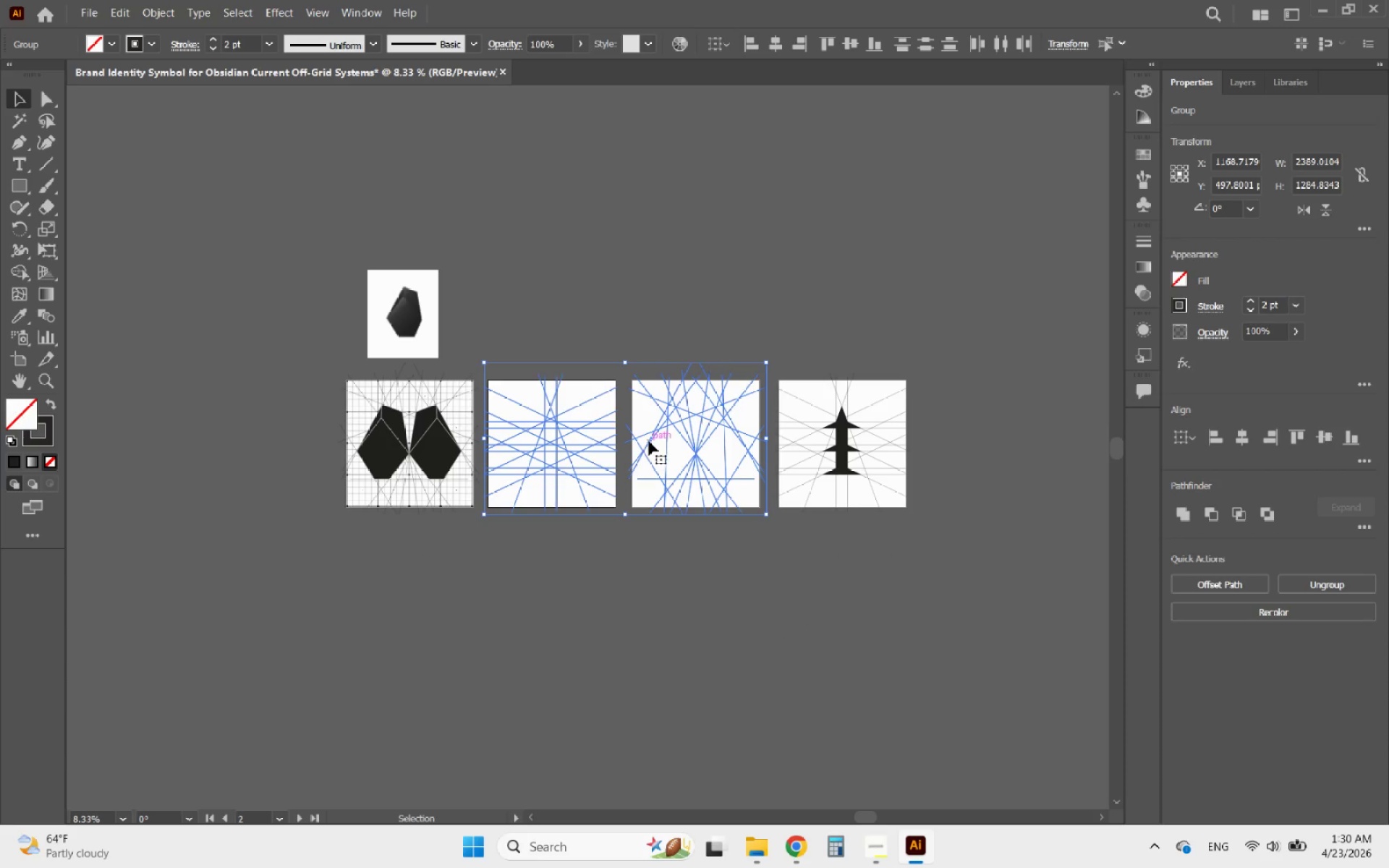 
left_click_drag(start_coordinate=[649, 441], to_coordinate=[663, 258])
 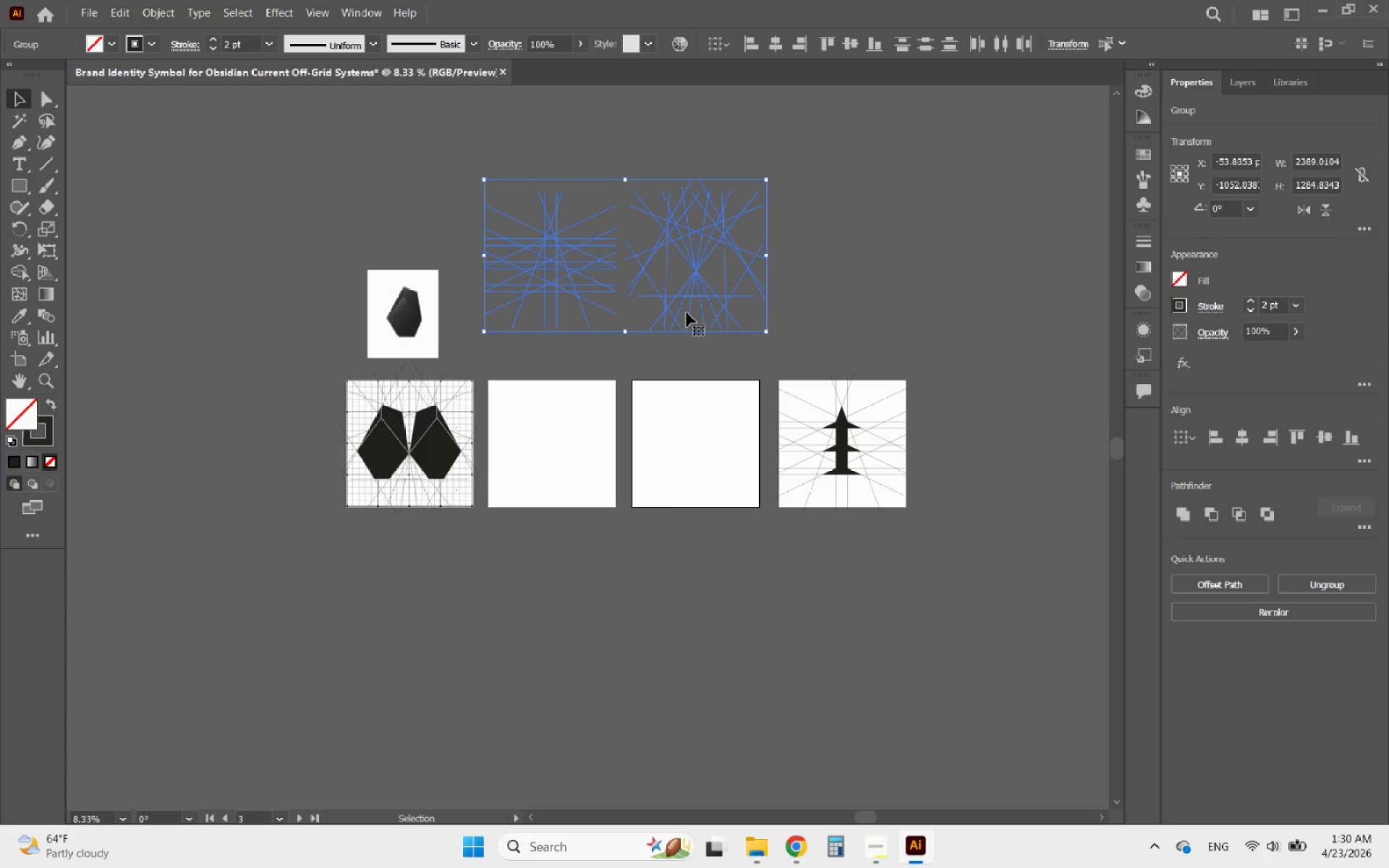 
hold_key(key=ShiftLeft, duration=2.33)
 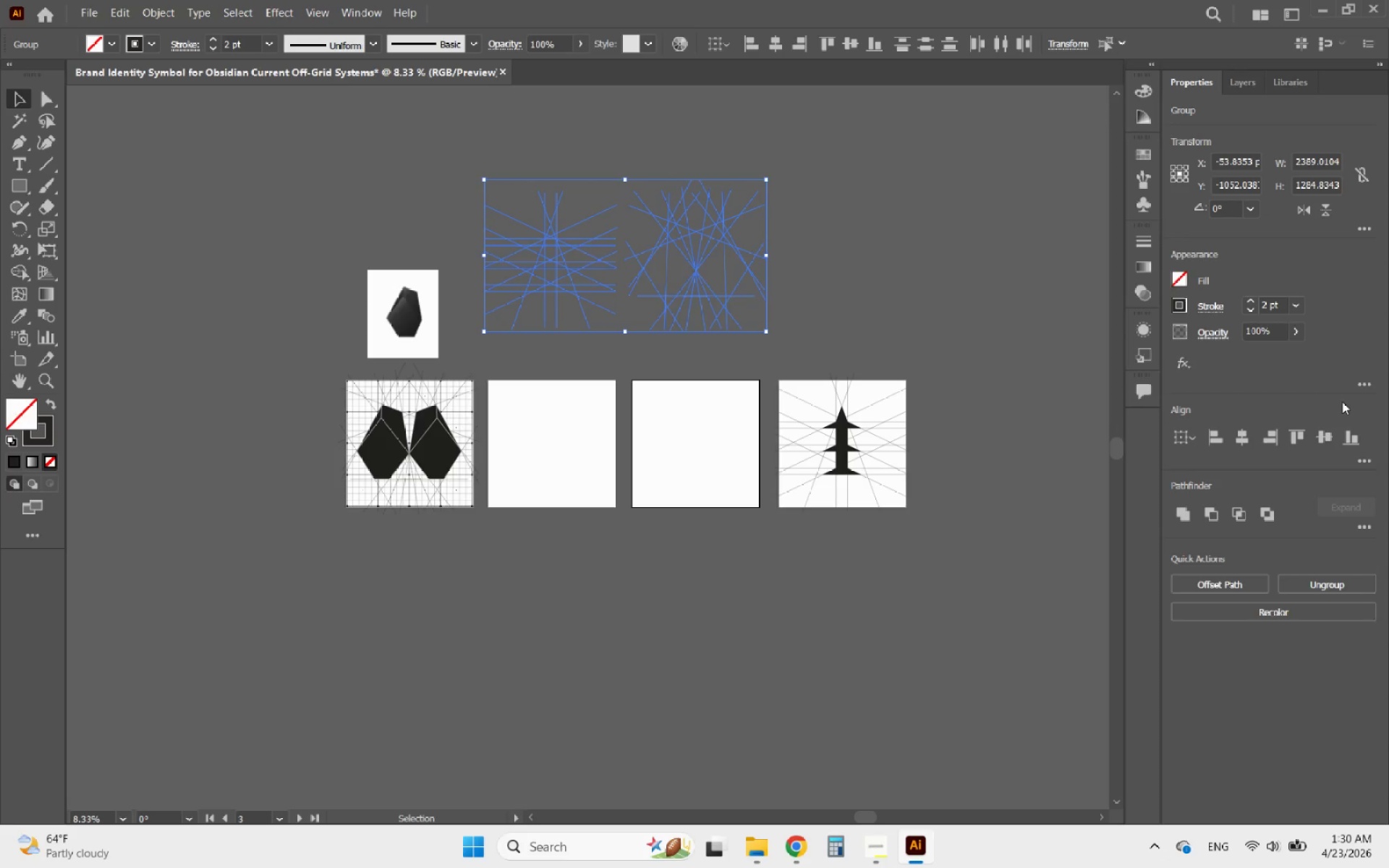 
wait(6.53)
 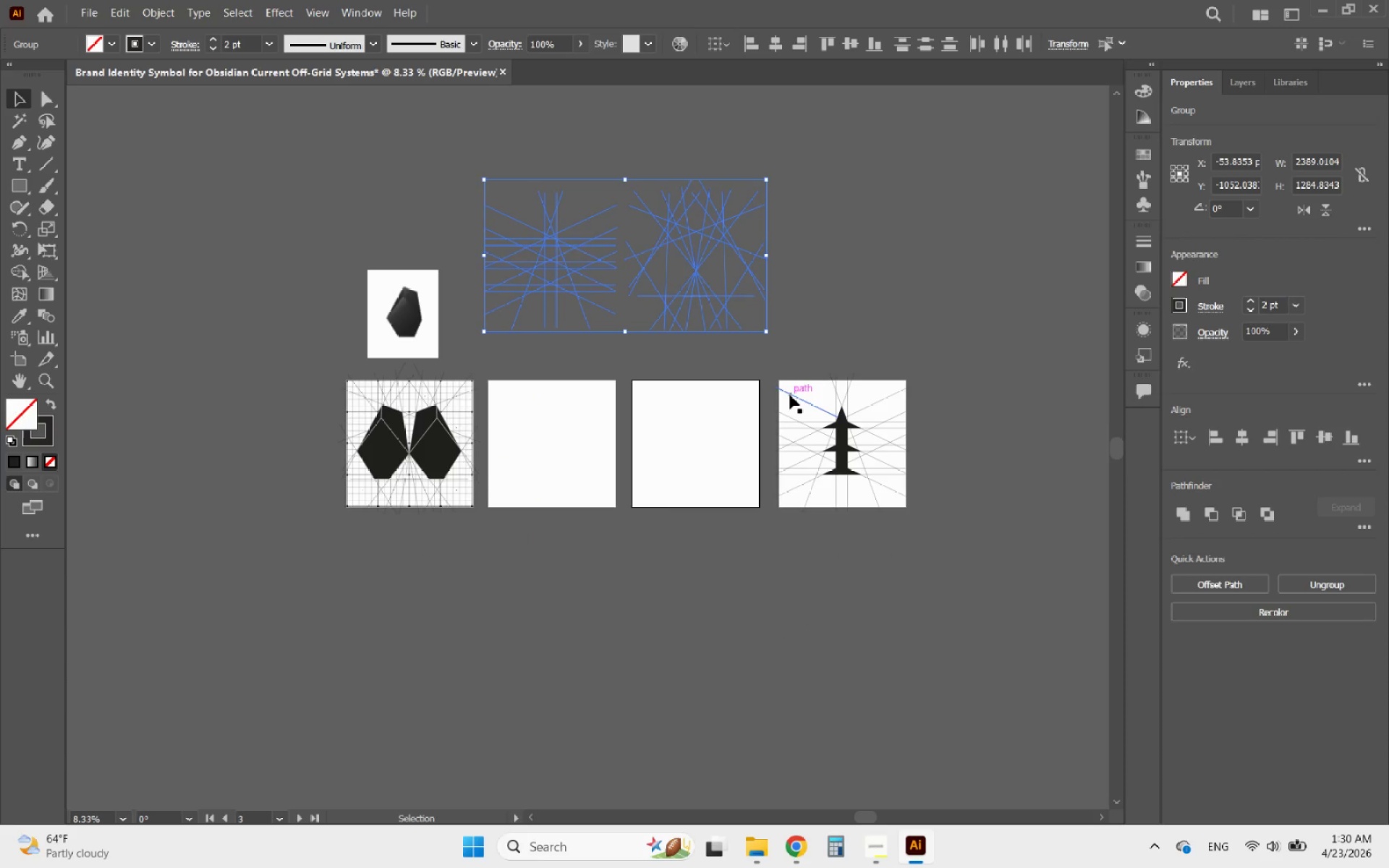 
left_click([1248, 84])
 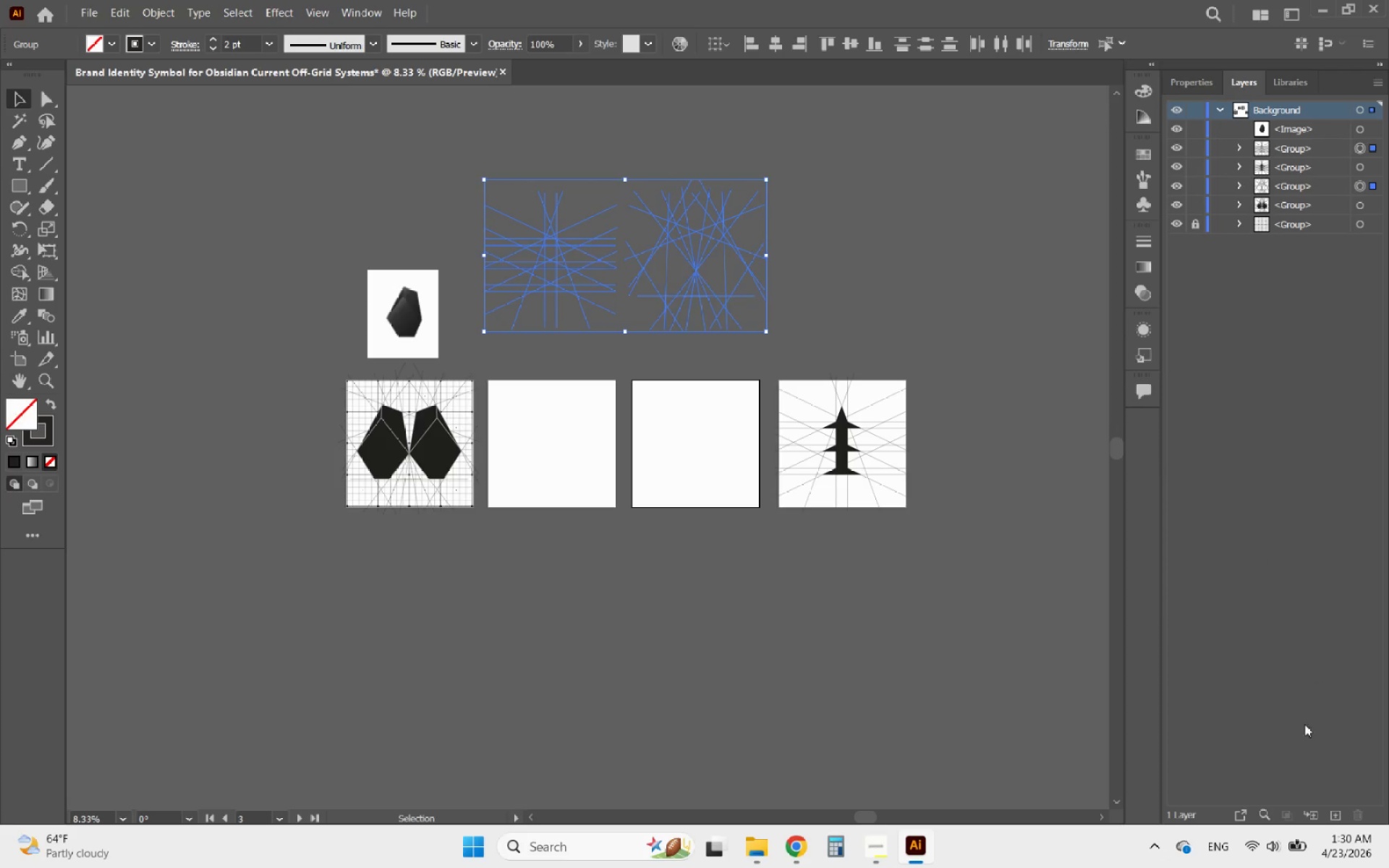 
left_click([1333, 816])
 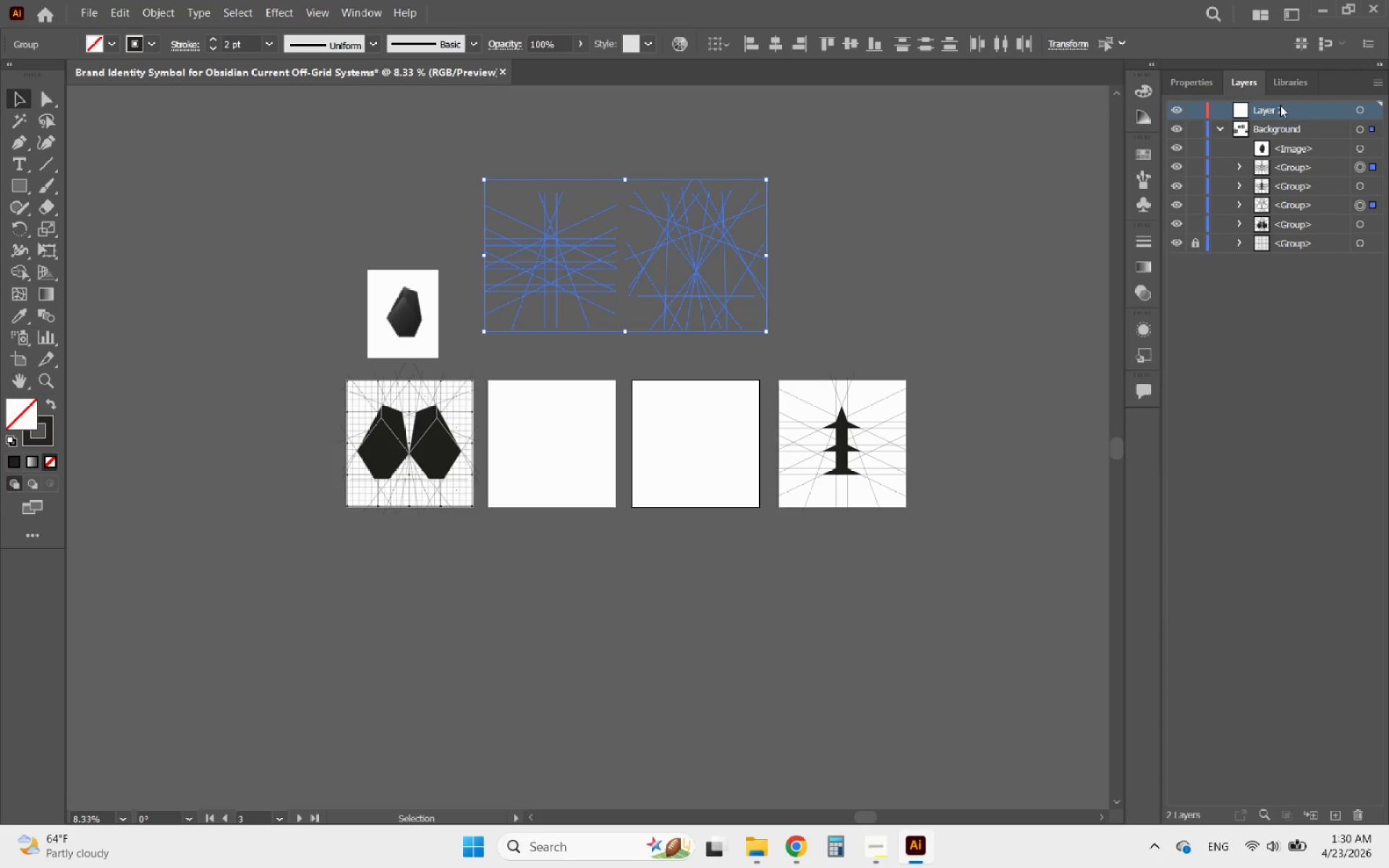 
double_click([1278, 103])
 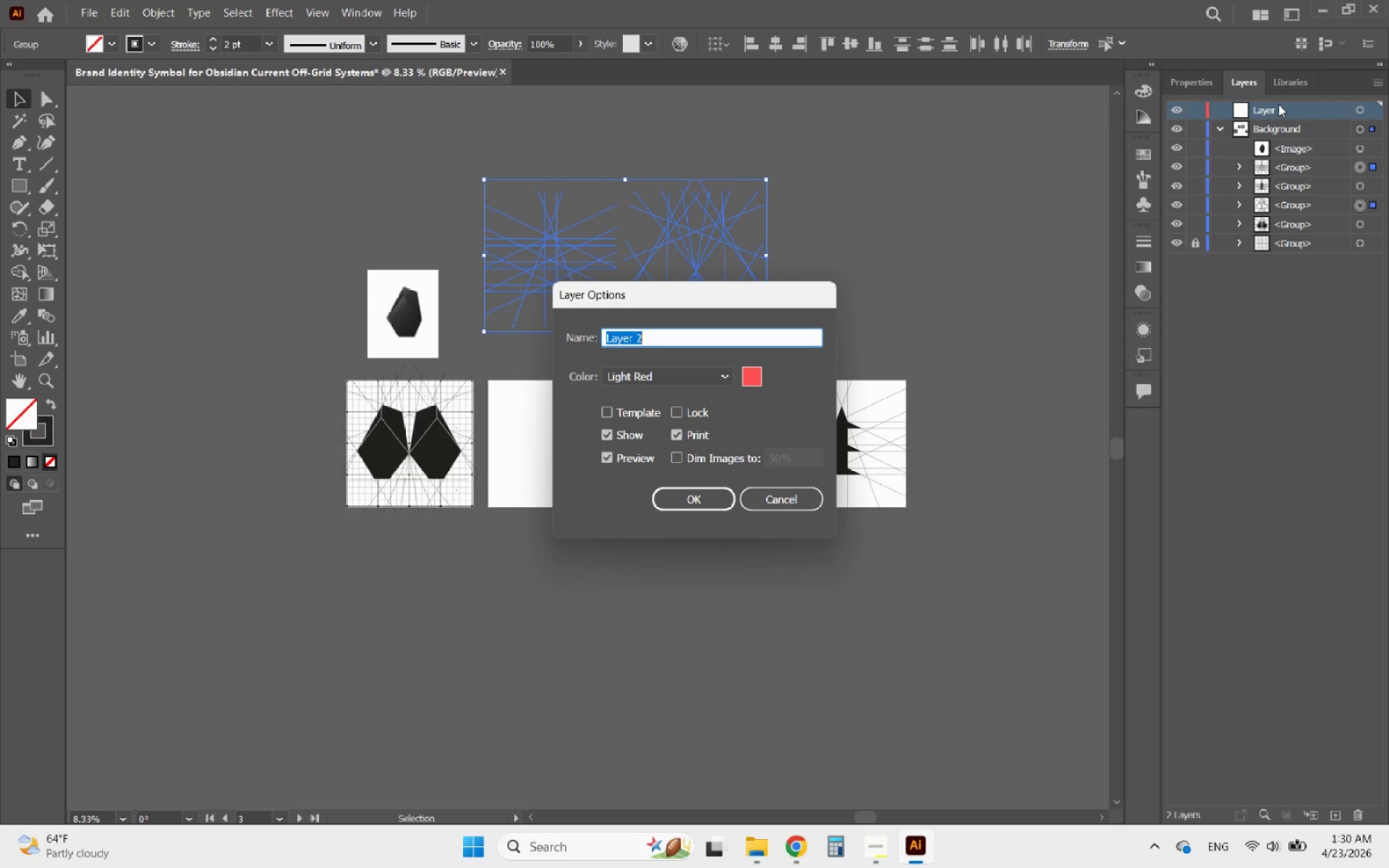 
type(Guide)
key(Backspace)
key(Backspace)
key(Backspace)
key(Backspace)
type(onstruction)
 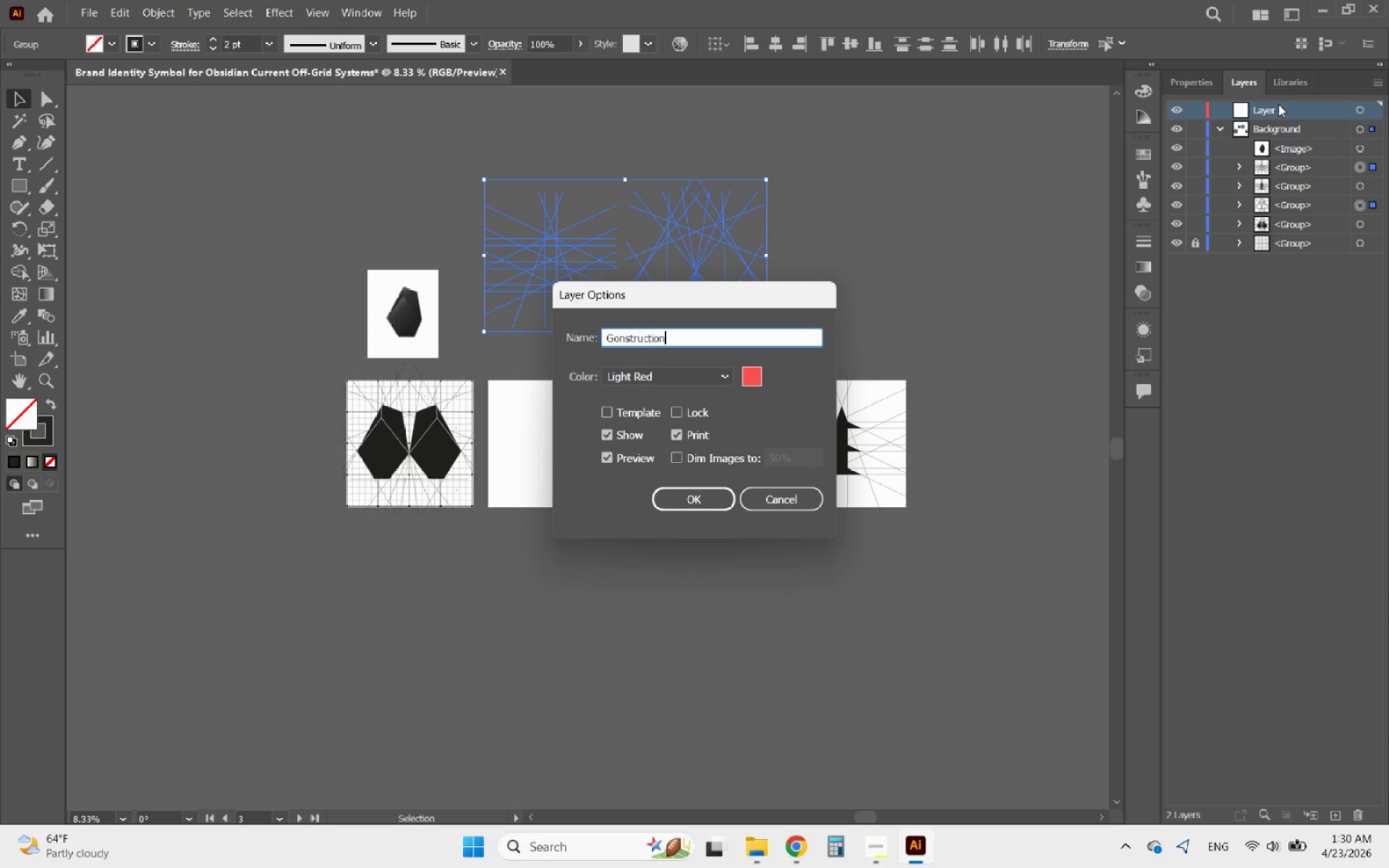 
hold_key(key=ArrowLeft, duration=0.7)
 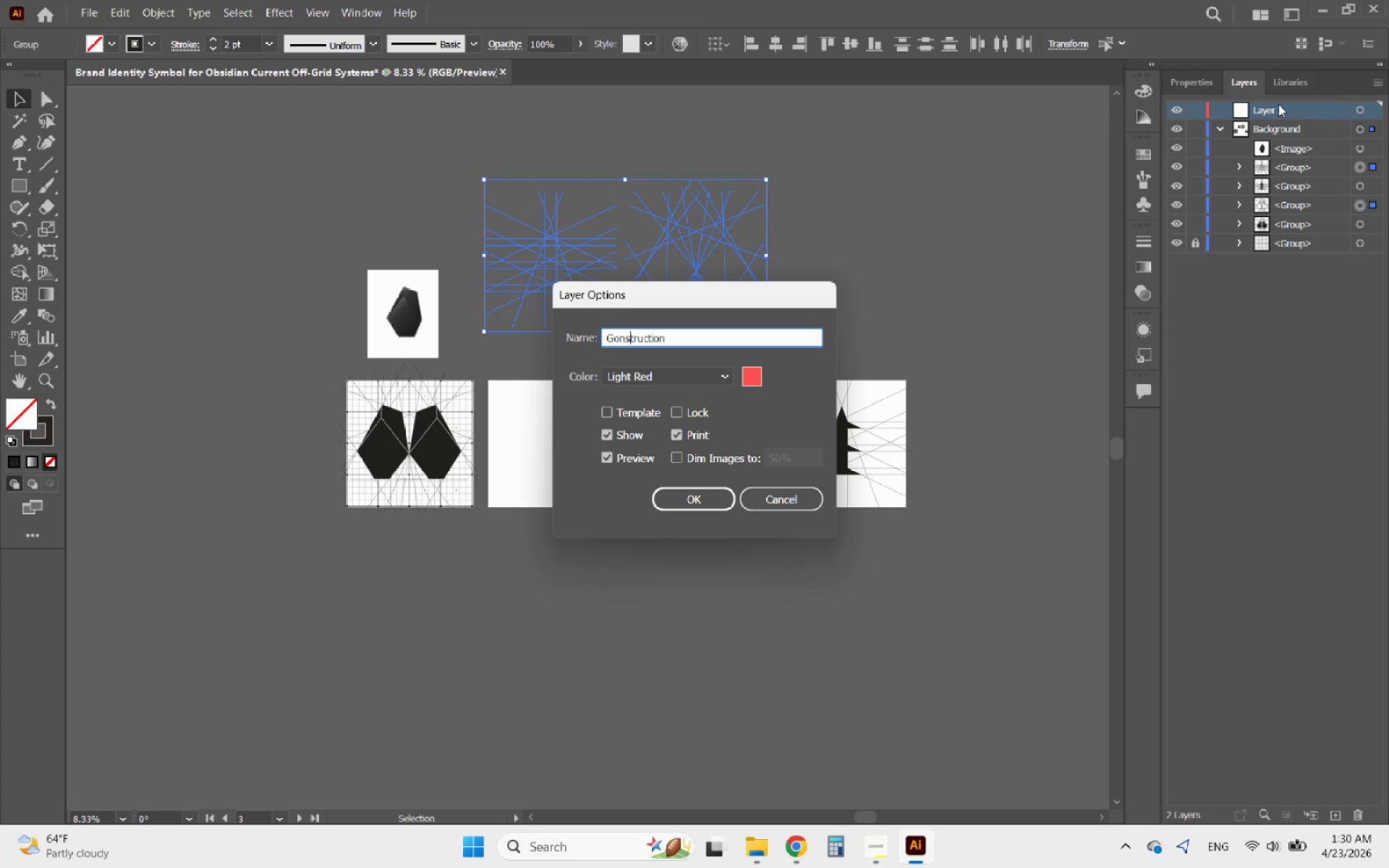 
key(ArrowLeft)
 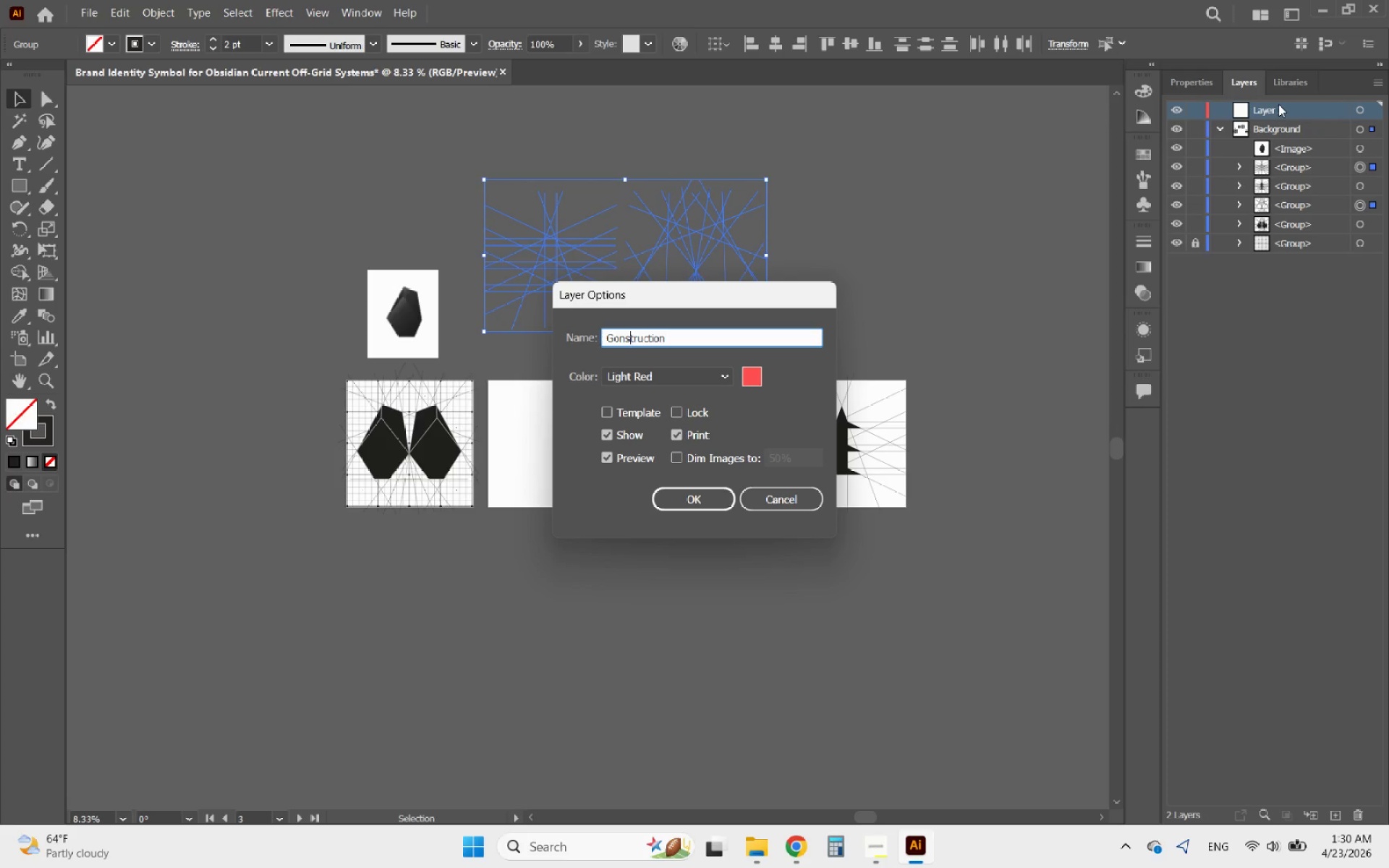 
key(ArrowLeft)
 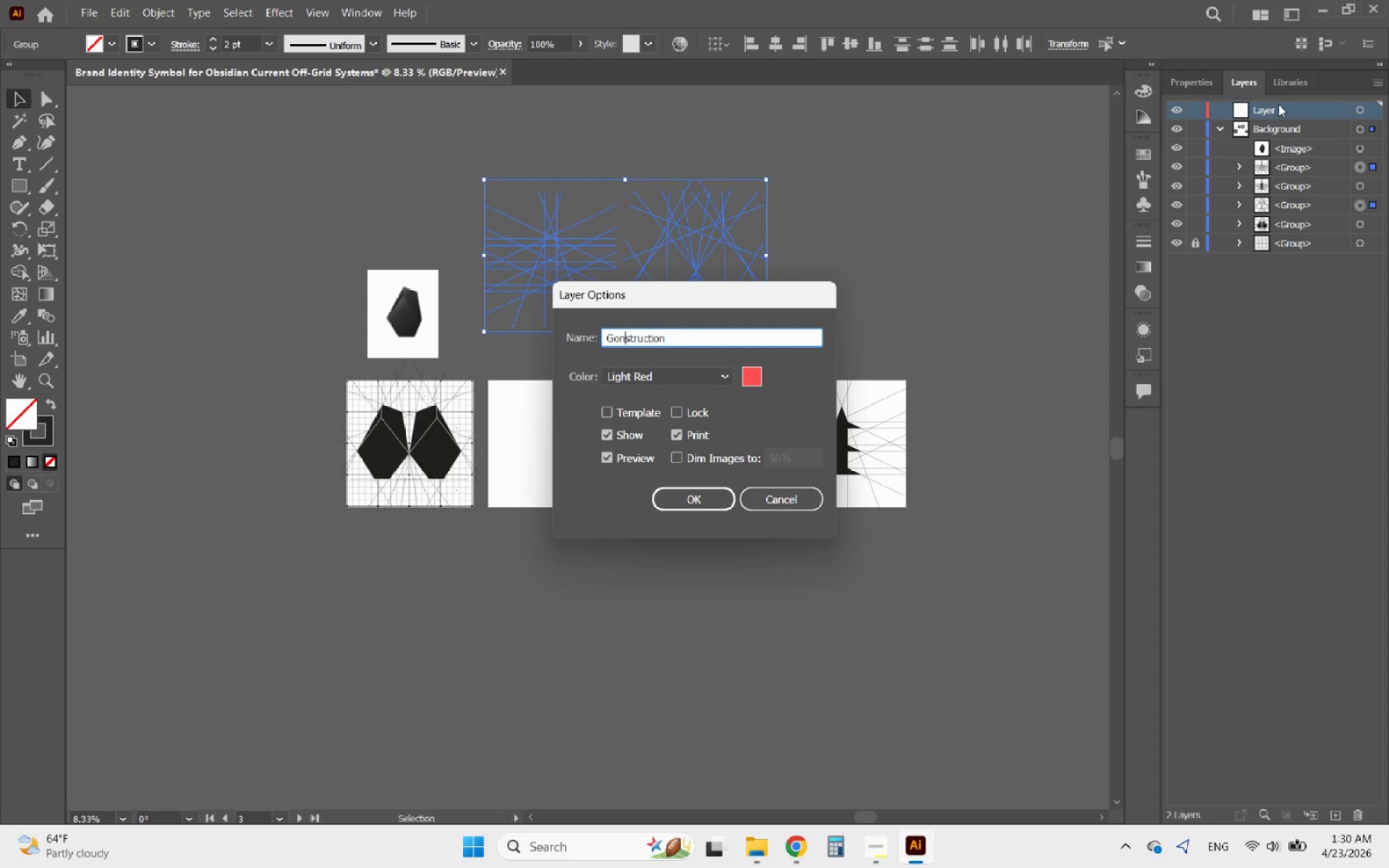 
key(ArrowLeft)
 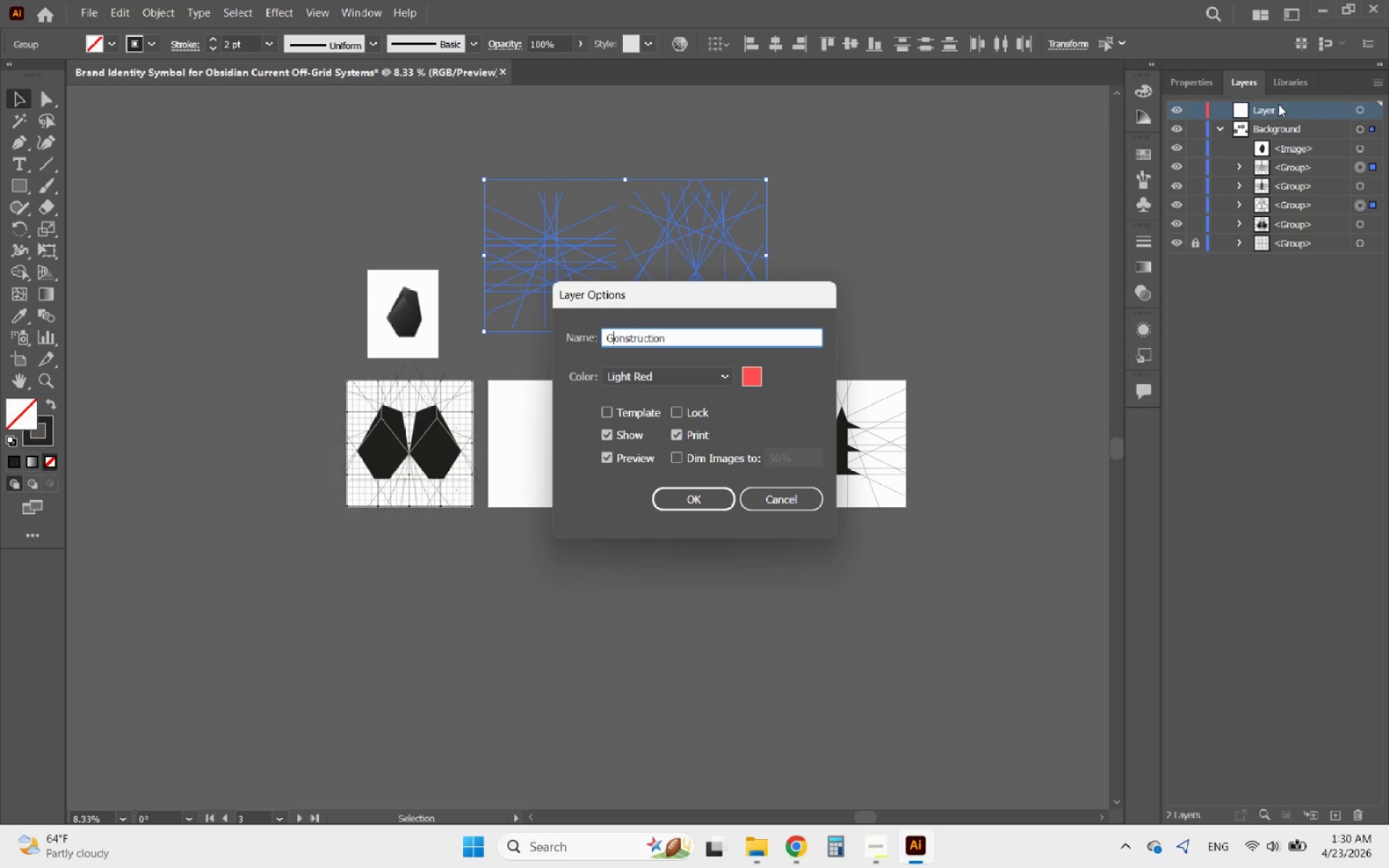 
key(ArrowLeft)
 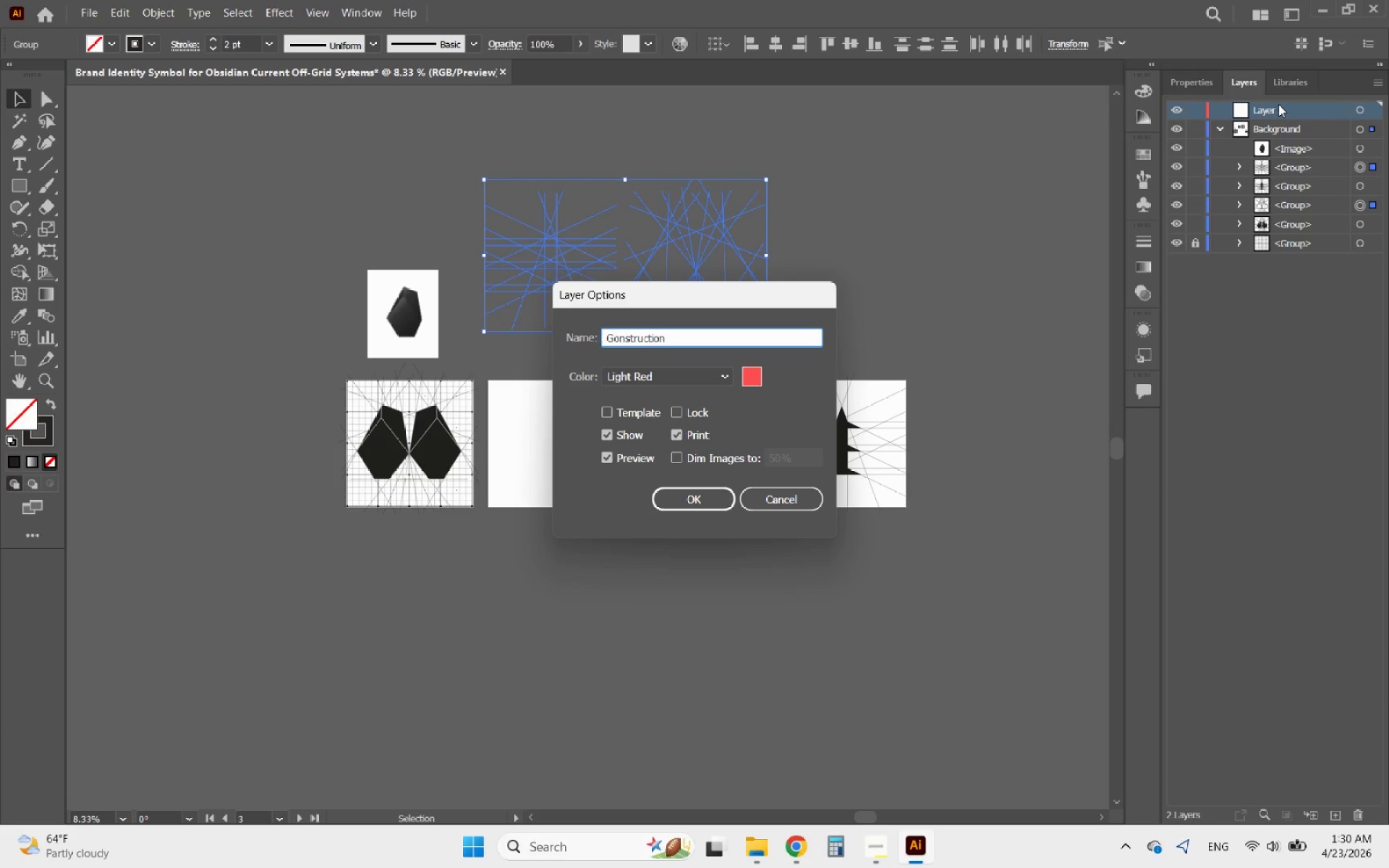 
key(Backspace)
type(c)
key(Backspace)
type(C Lines)
 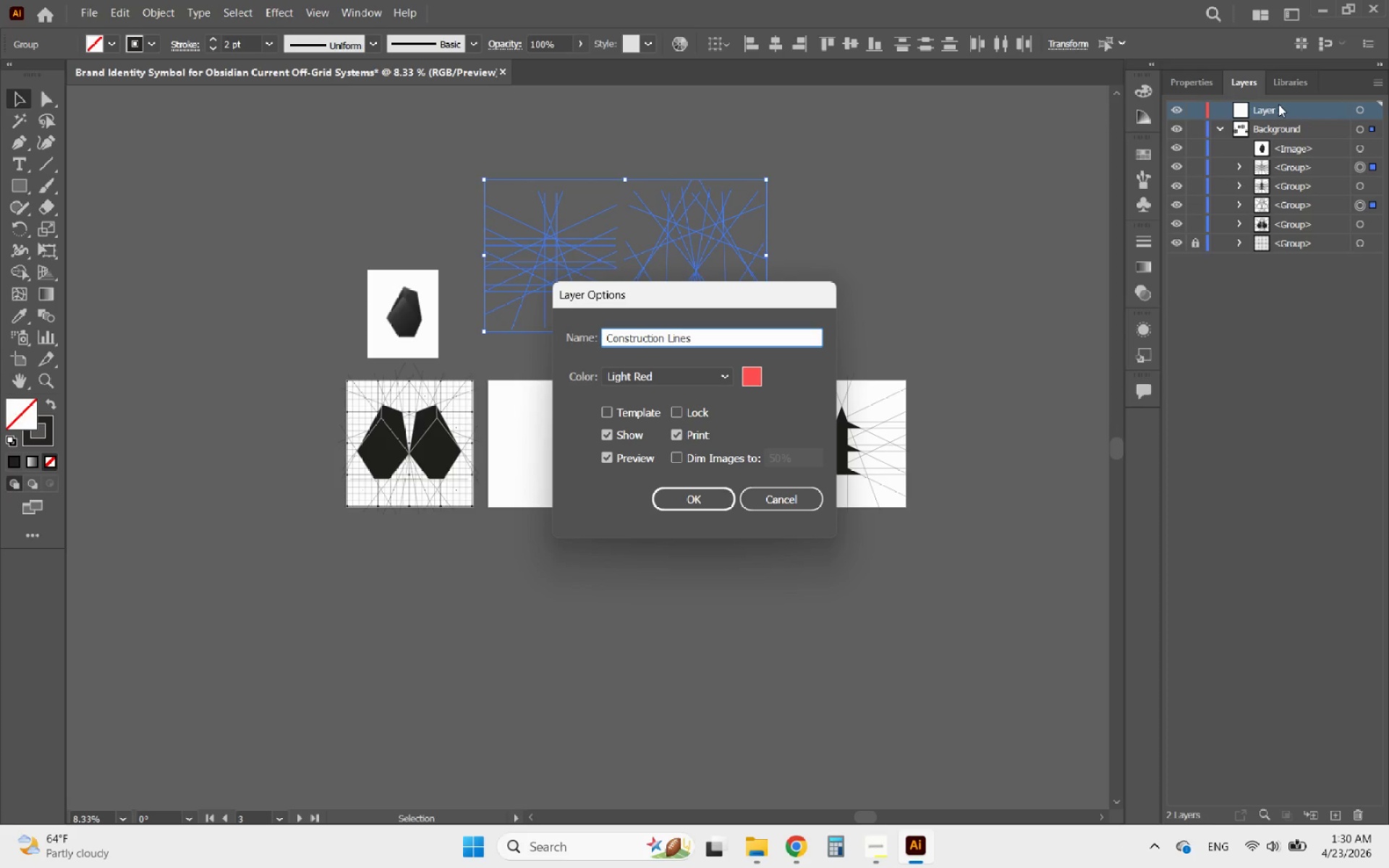 
 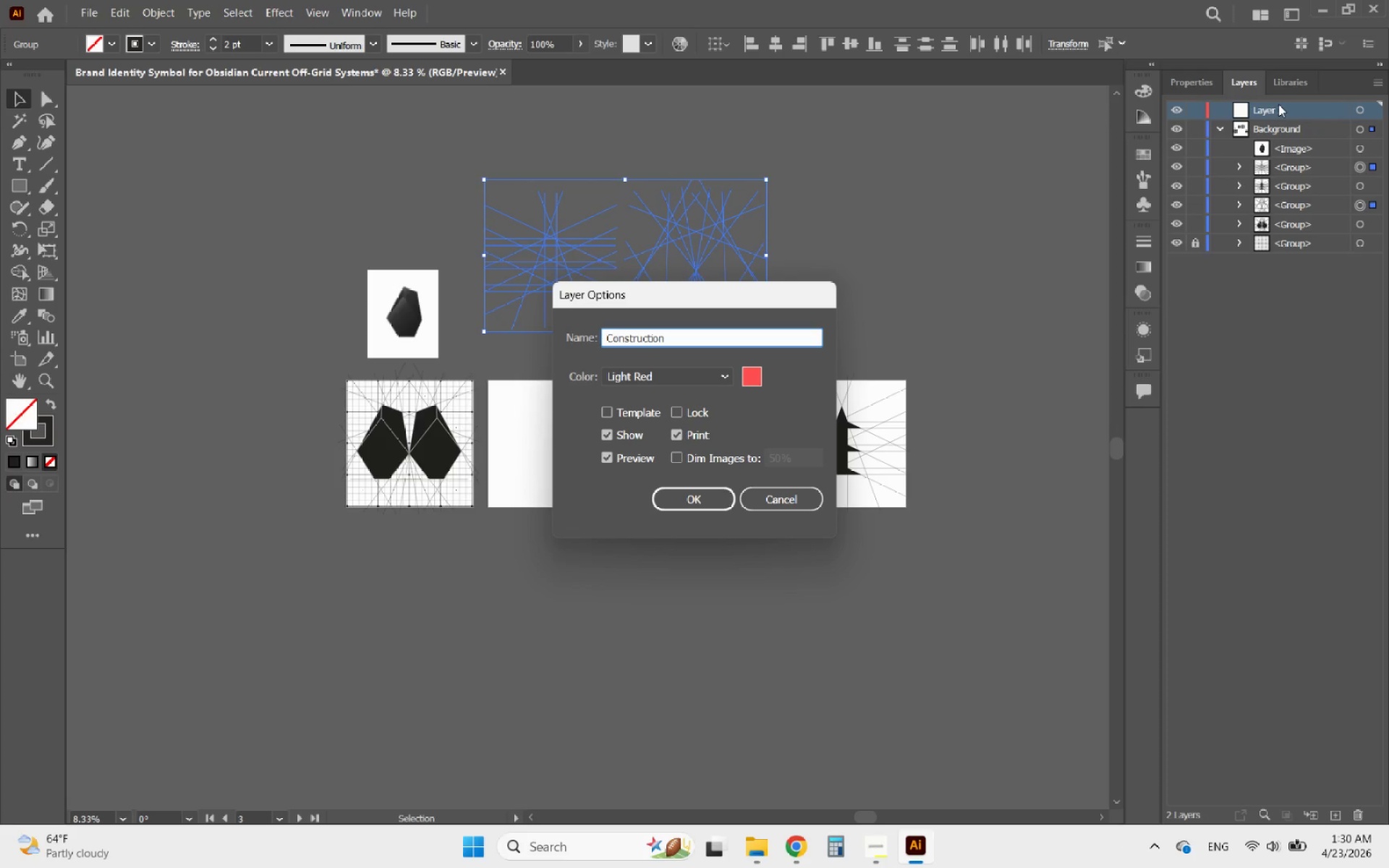 
hold_key(key=ArrowRight, duration=0.91)
 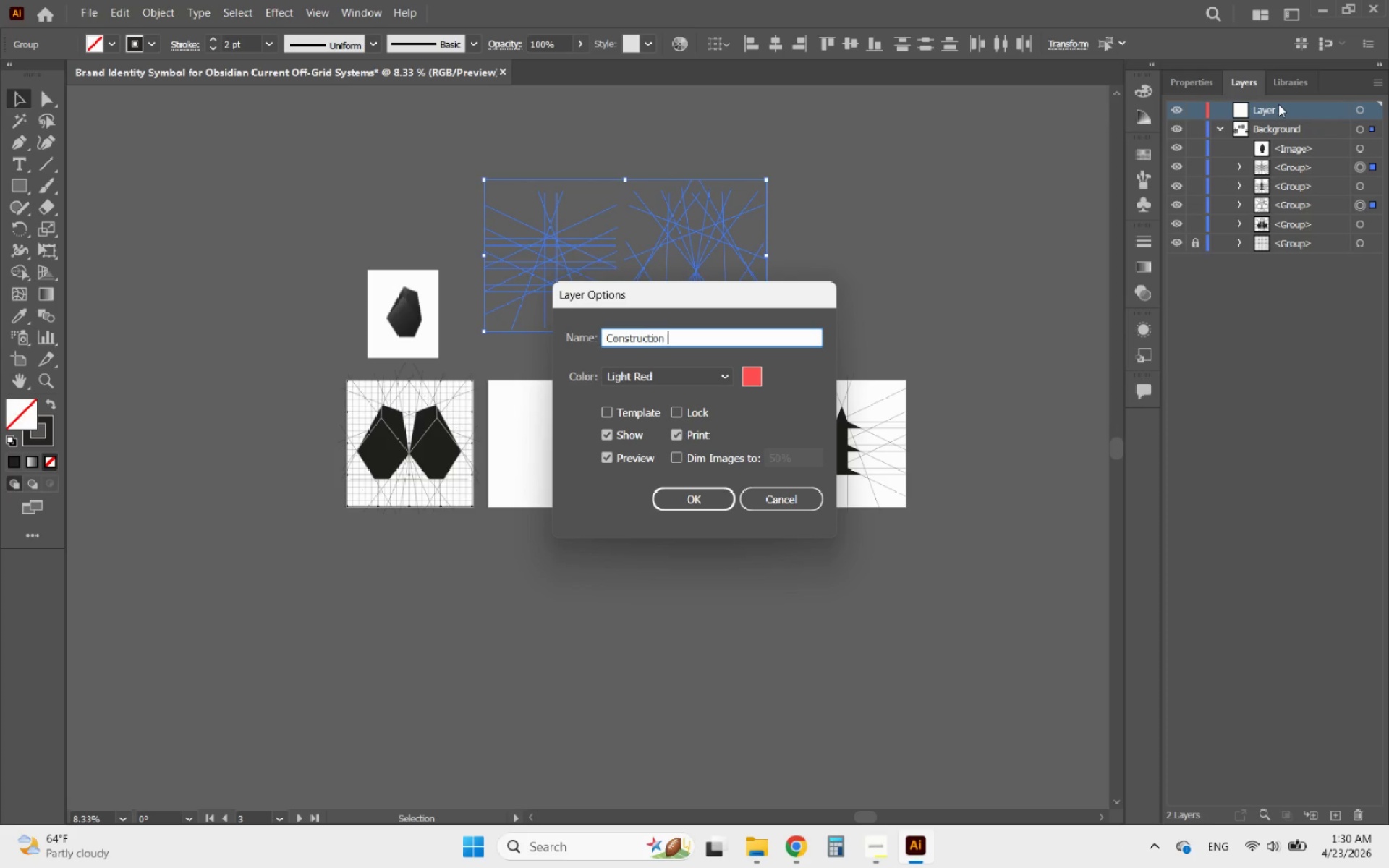 
left_click([718, 498])
 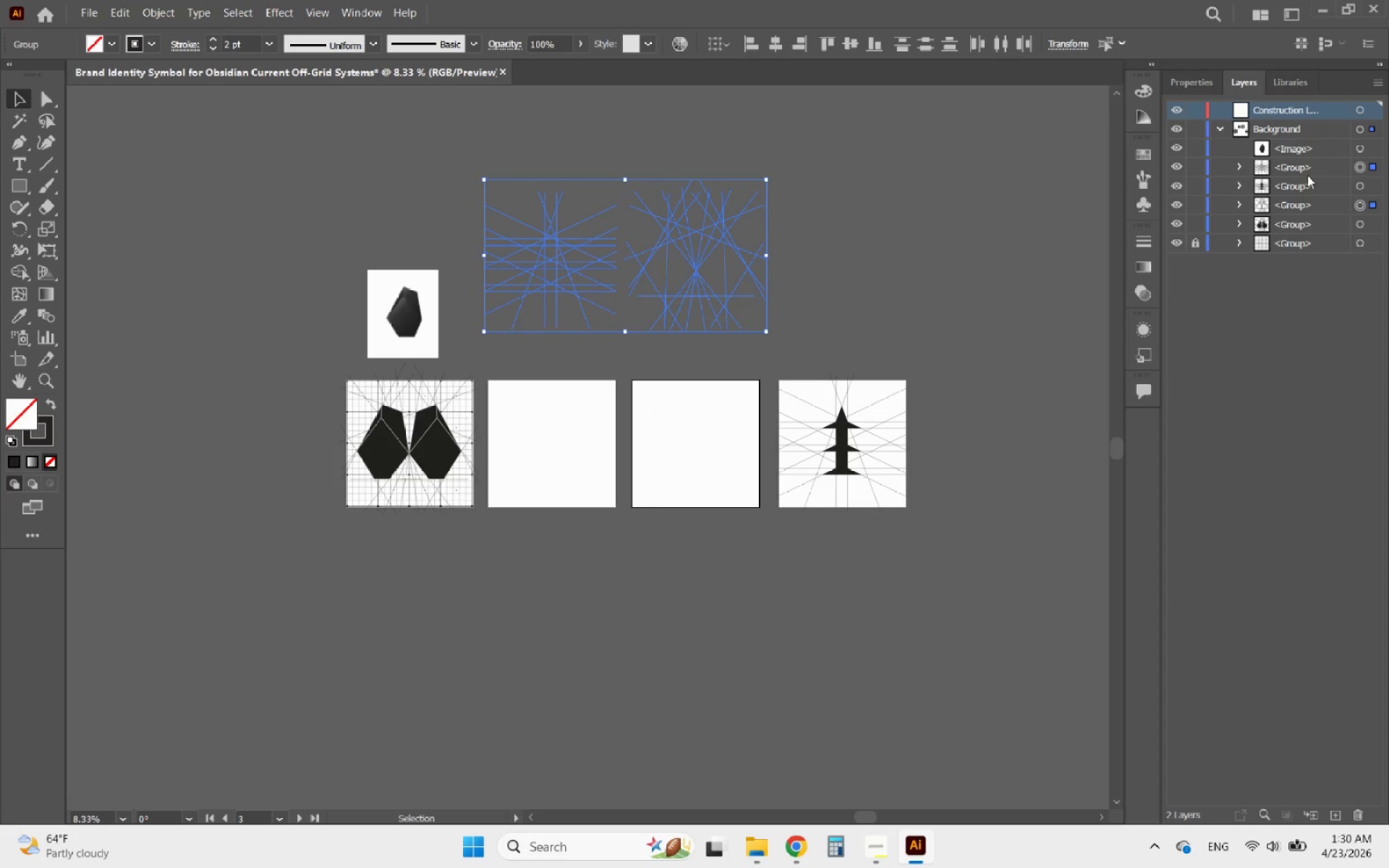 
left_click_drag(start_coordinate=[1335, 167], to_coordinate=[1318, 109])
 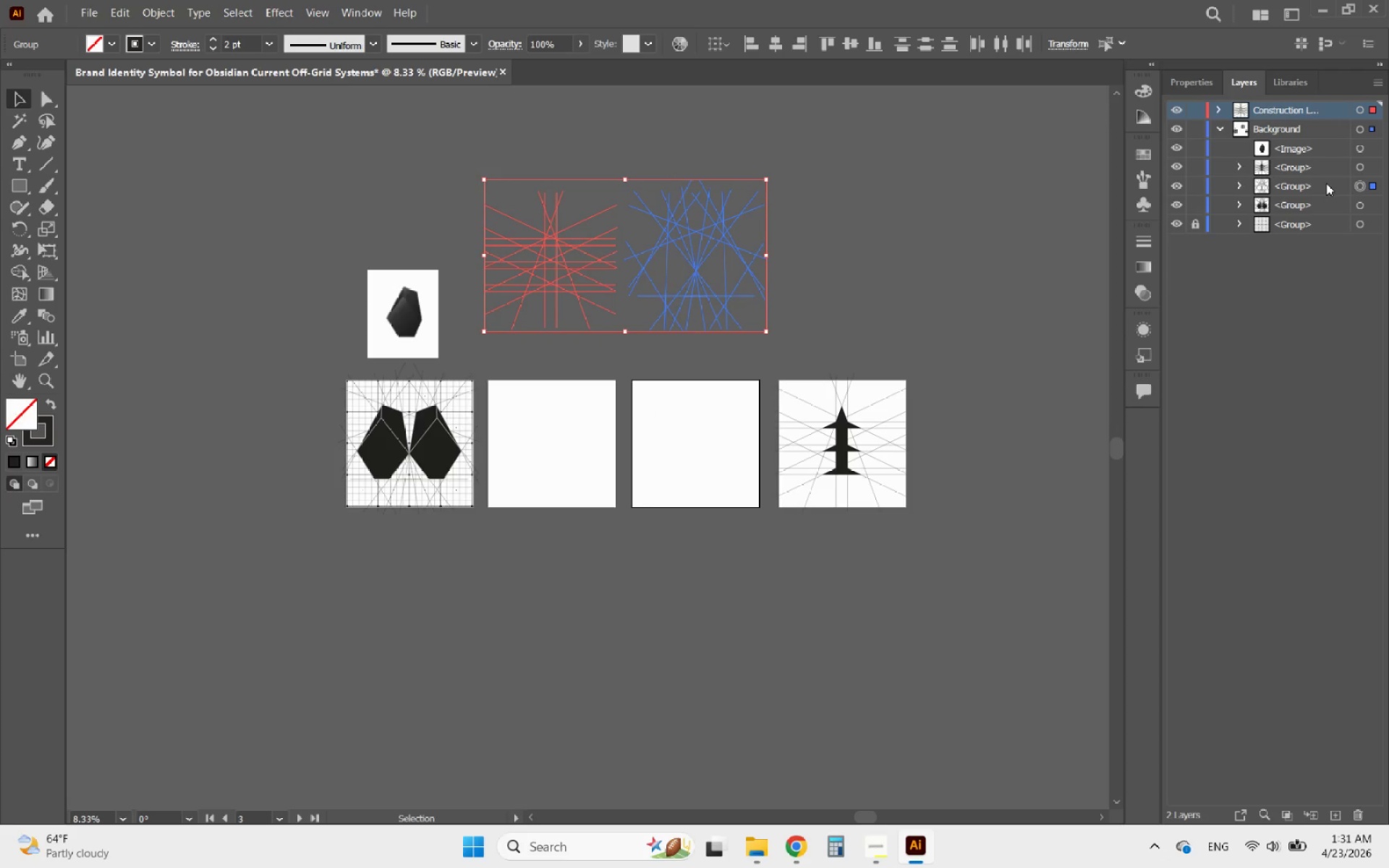 
left_click_drag(start_coordinate=[1328, 184], to_coordinate=[1307, 111])
 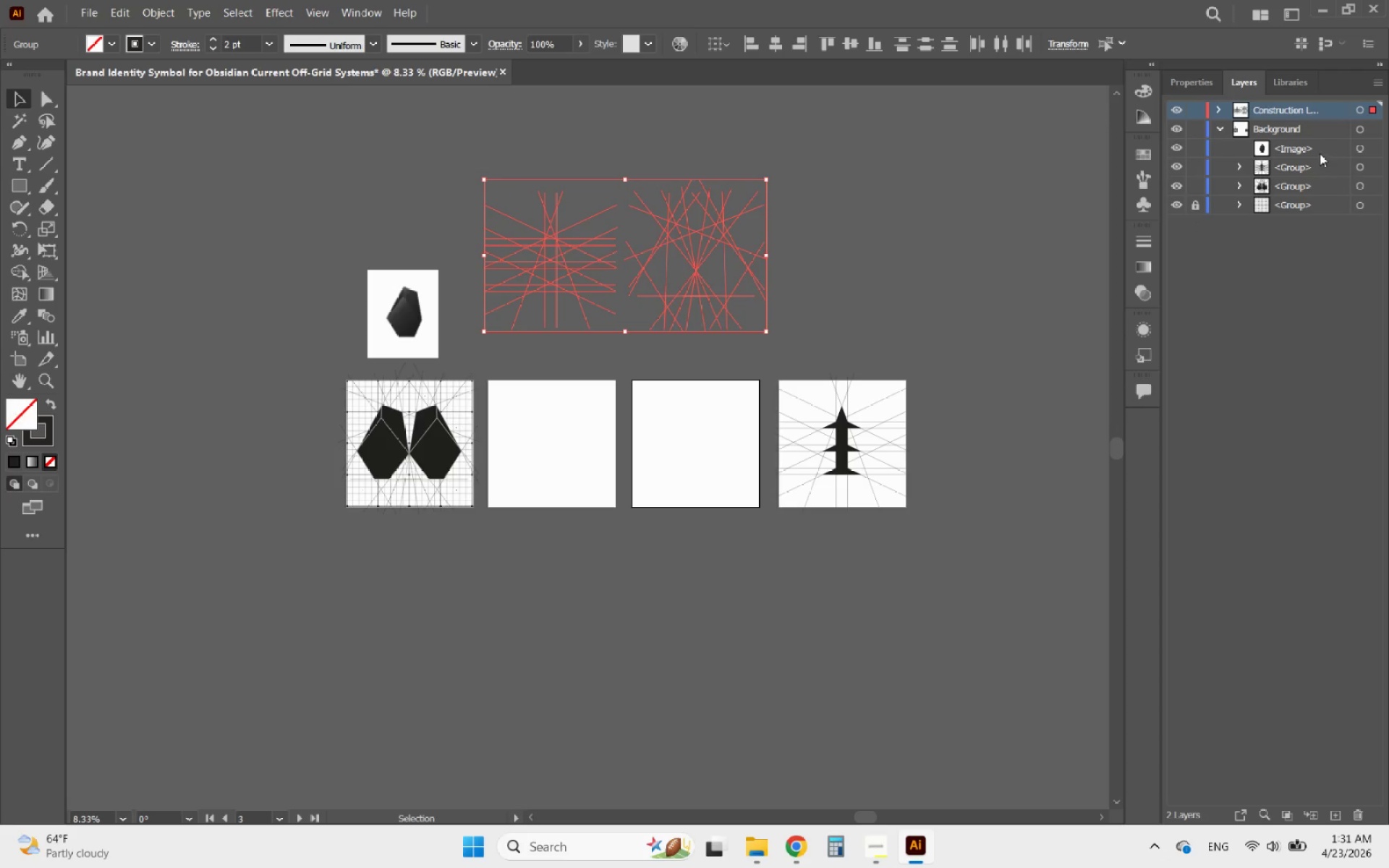 
left_click([1367, 149])
 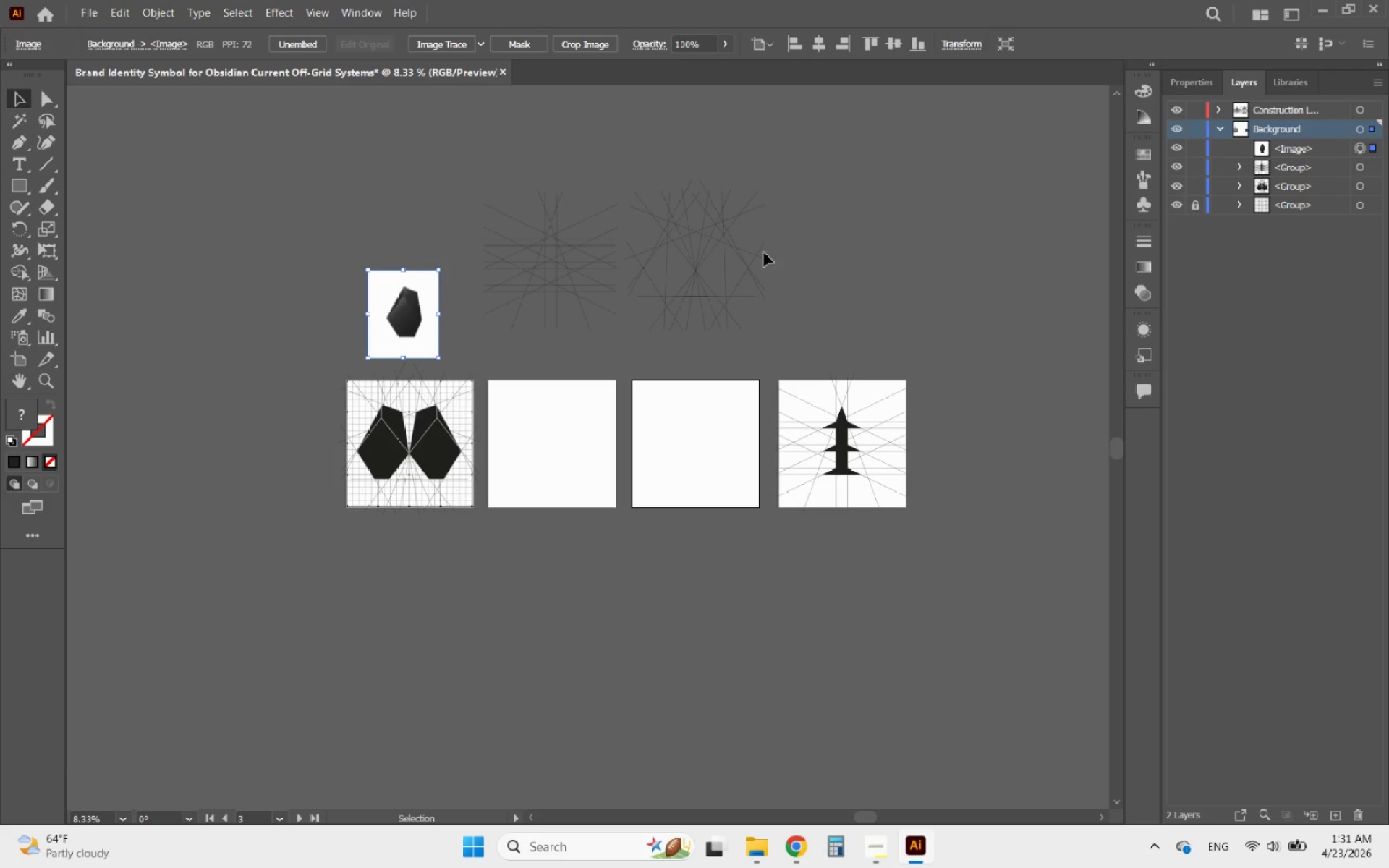 
key(Delete)
 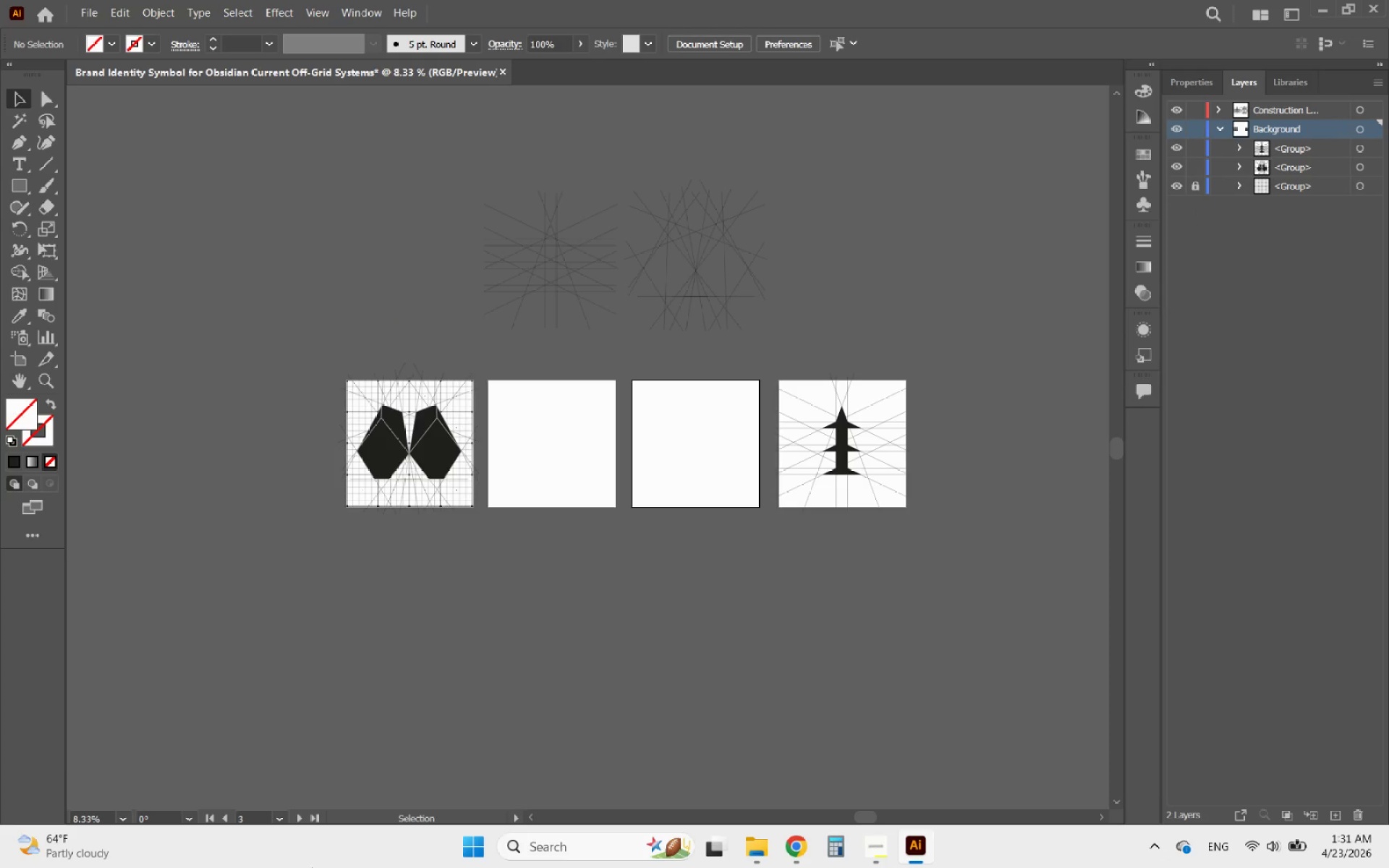 
wait(8.53)
 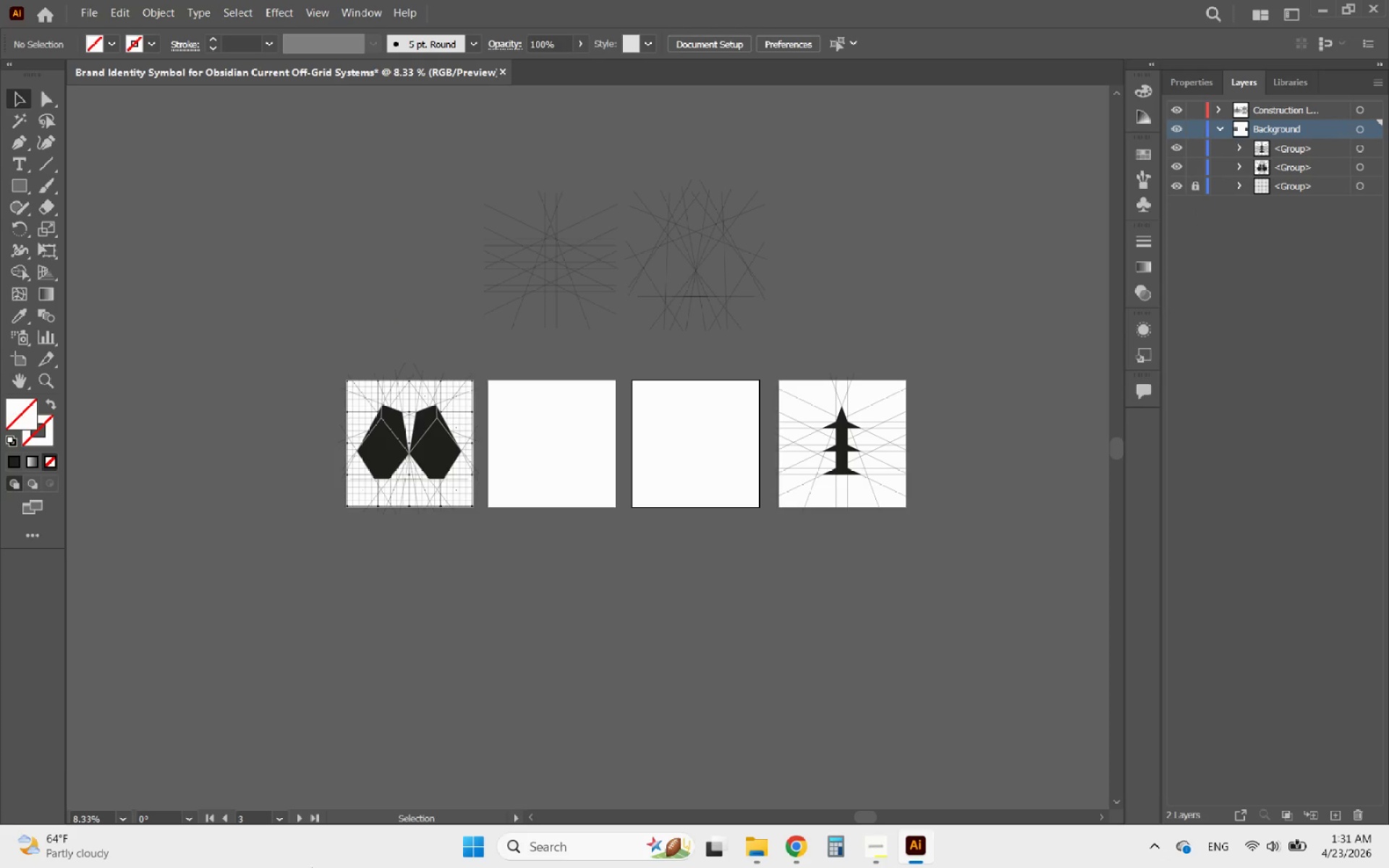 
left_click([696, 584])
 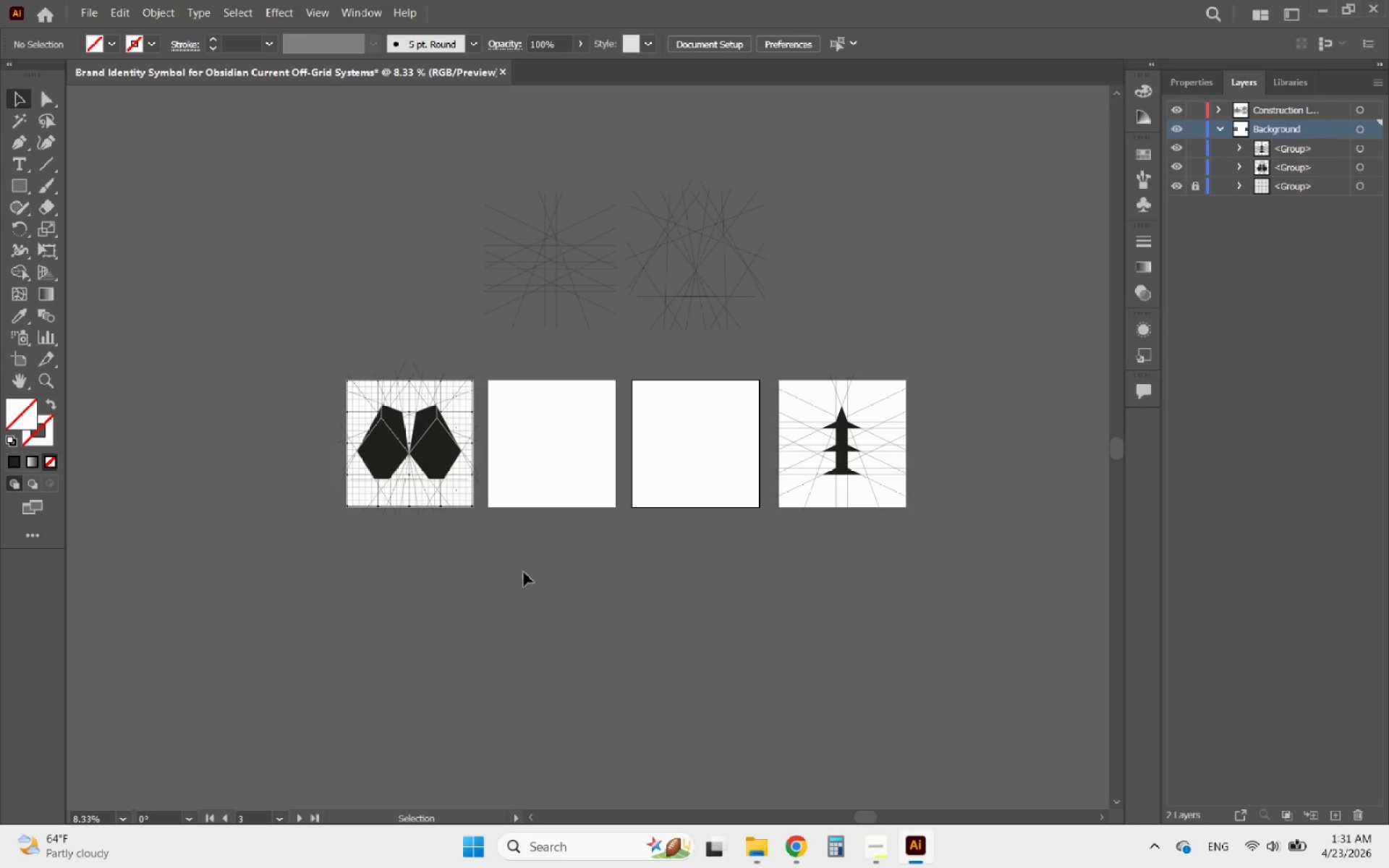 
hold_key(key=AltLeft, duration=0.62)
scroll: coordinate [373, 435], scroll_direction: up, amount: 2.0
 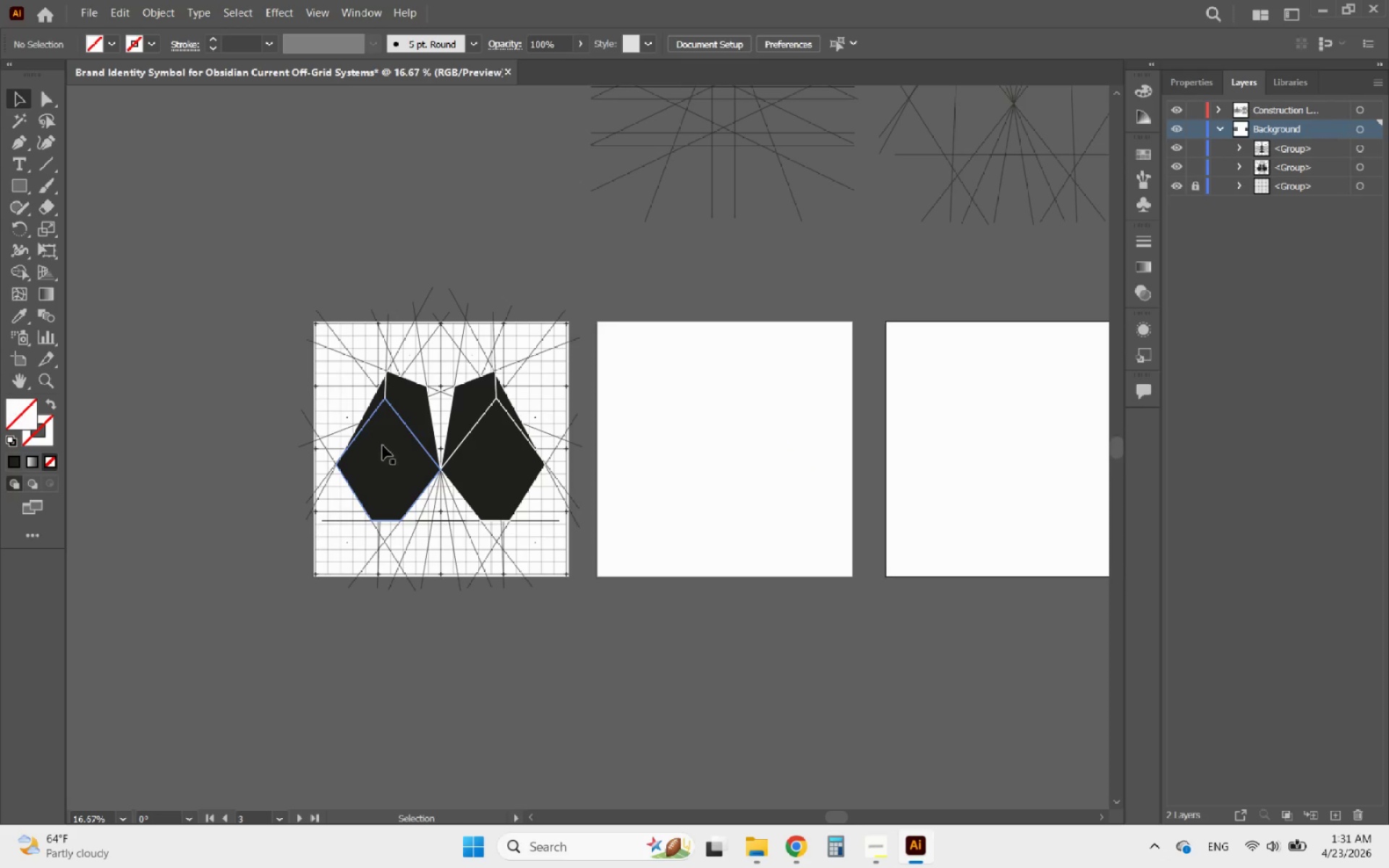 
left_click([383, 446])
 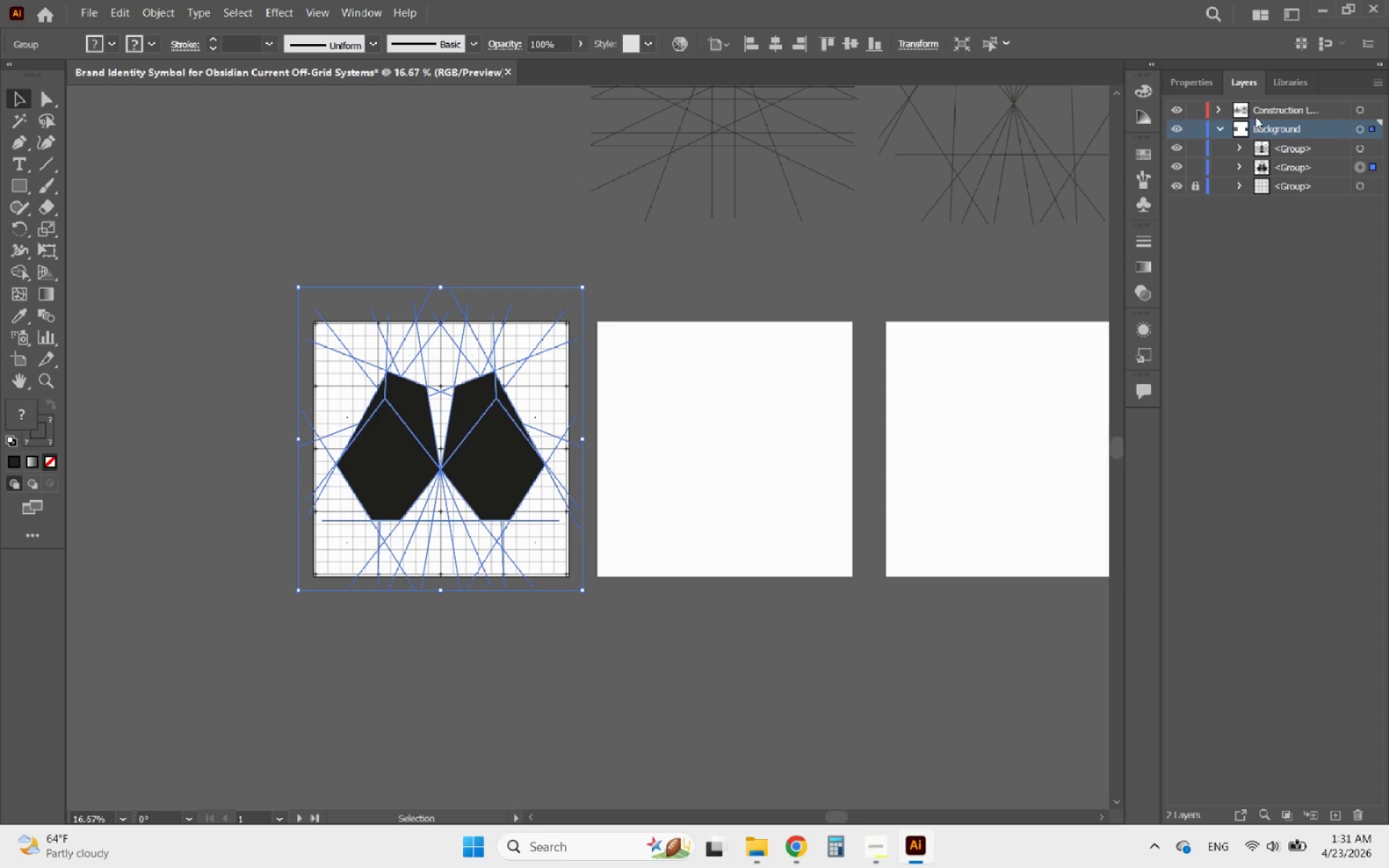 
left_click([1186, 85])
 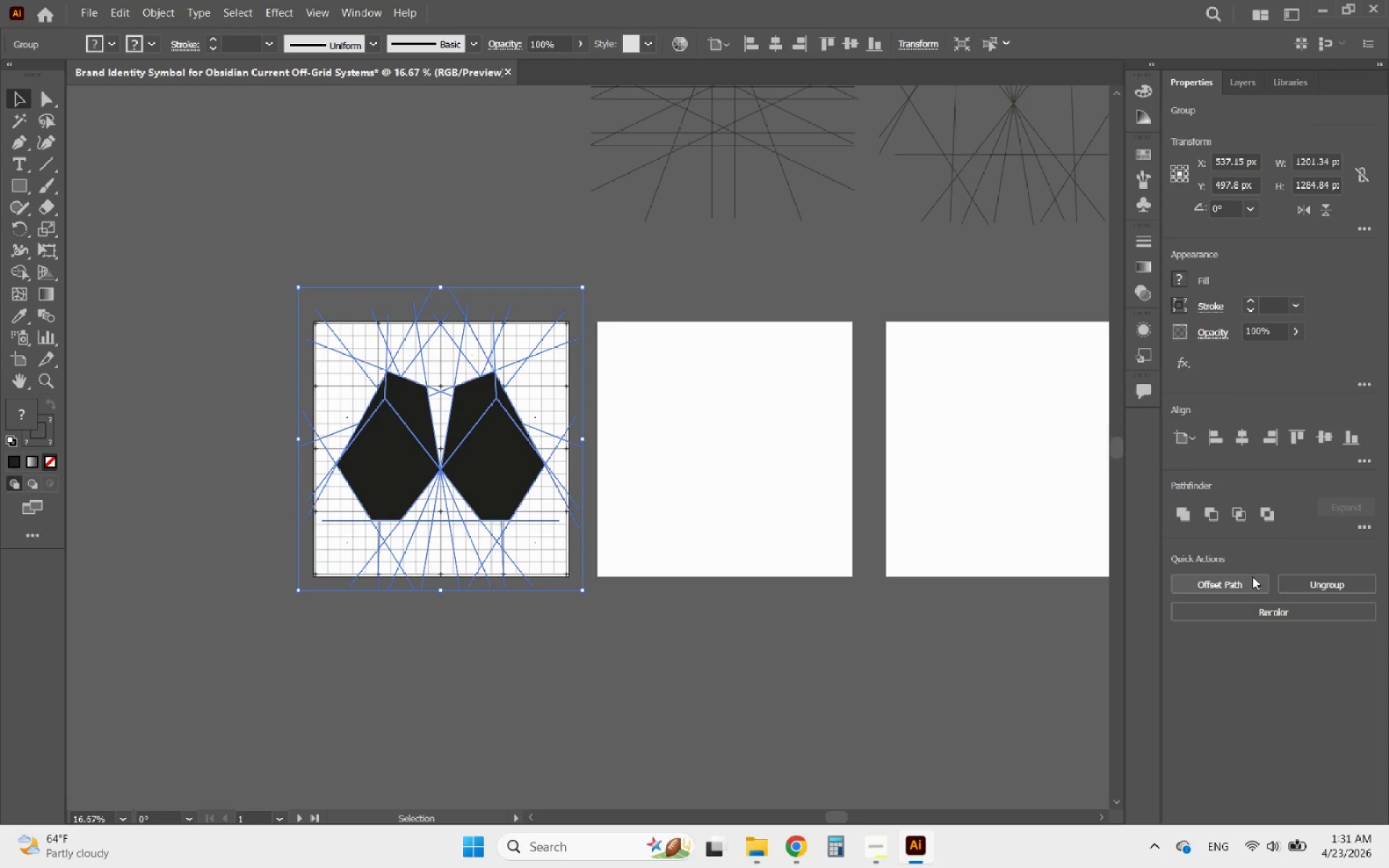 
left_click([1306, 587])
 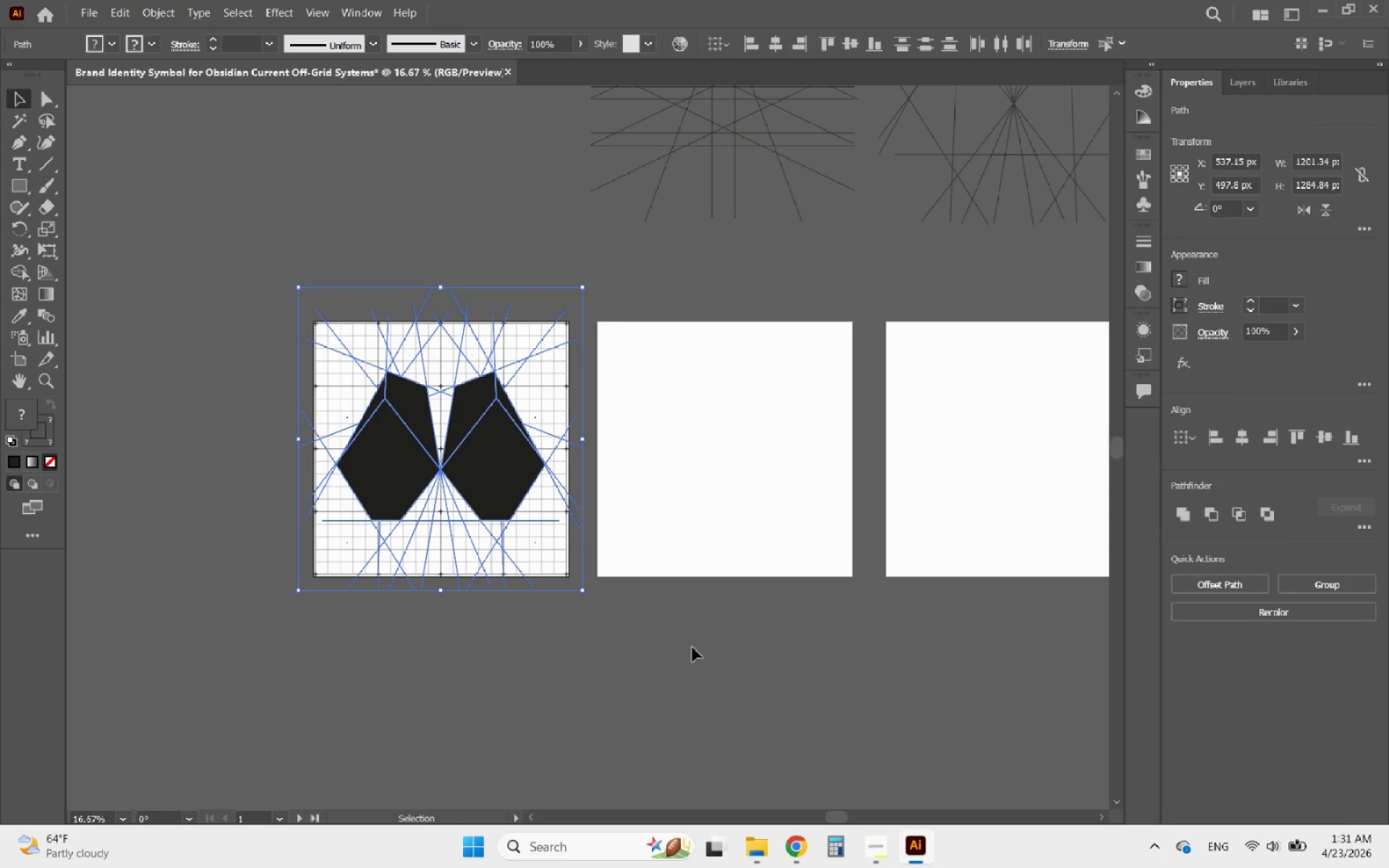 
left_click([682, 656])
 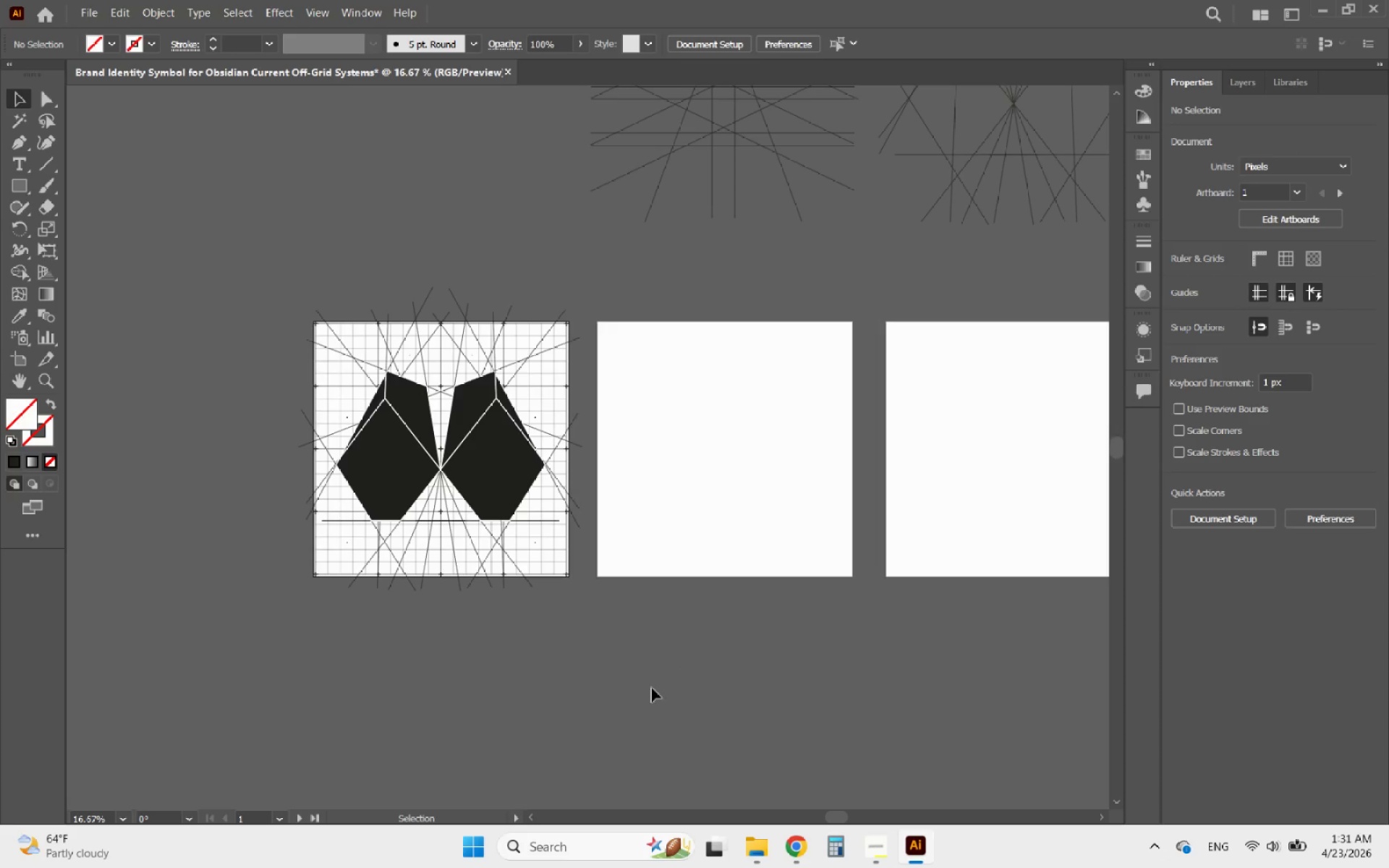 
left_click_drag(start_coordinate=[652, 688], to_coordinate=[250, 279])
 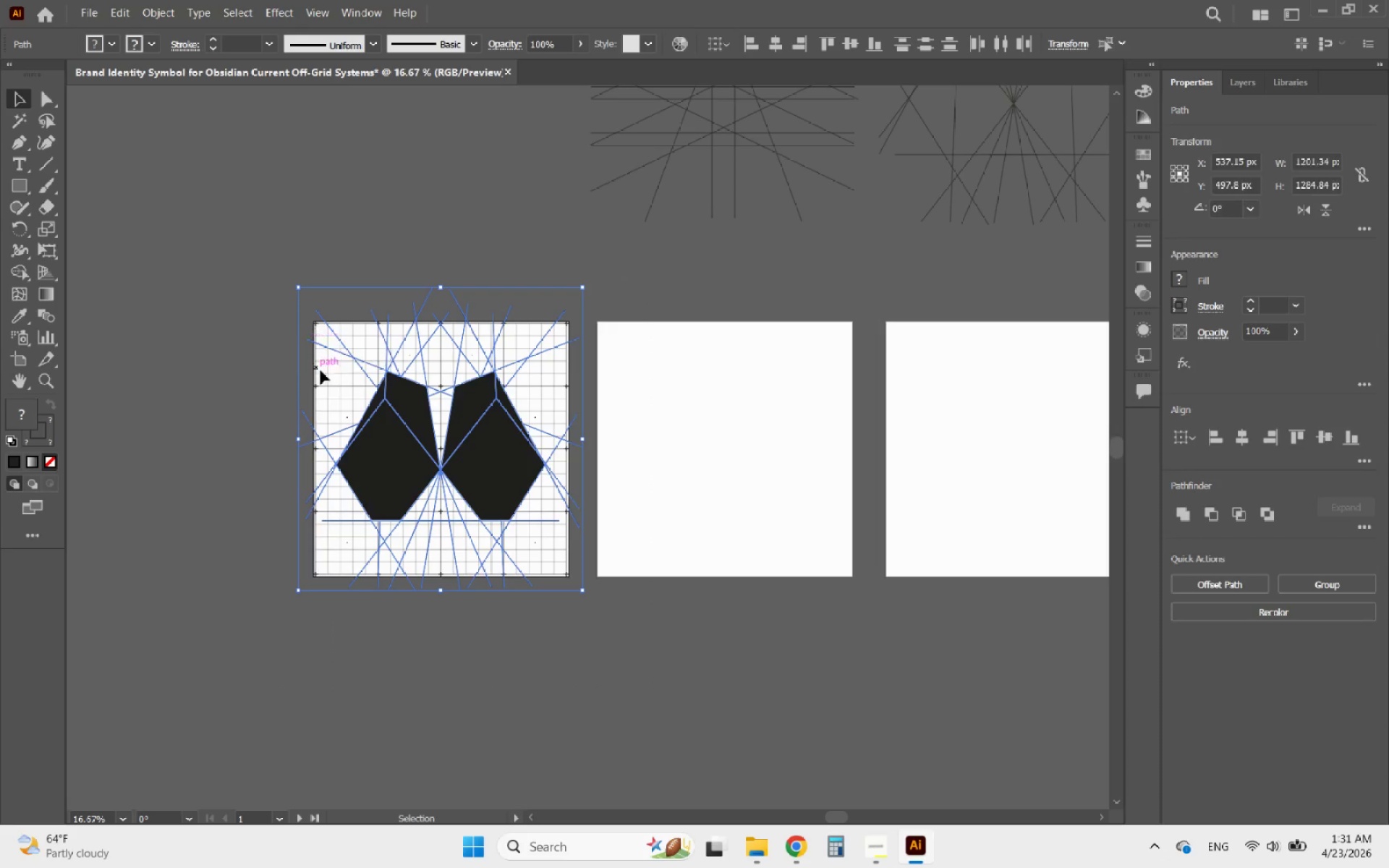 
key(Shift+ShiftLeft)
 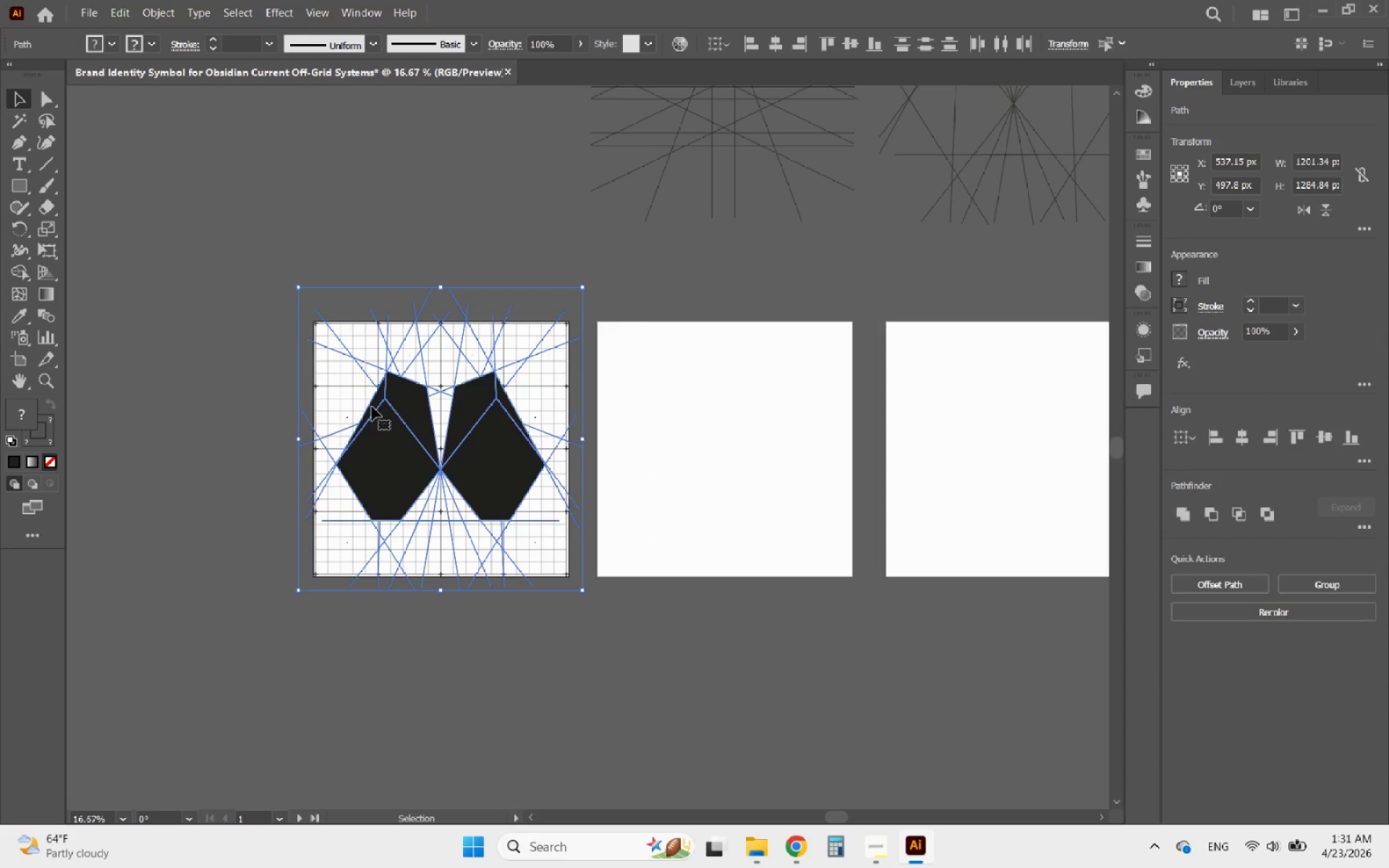 
hold_key(key=AltLeft, duration=0.38)
 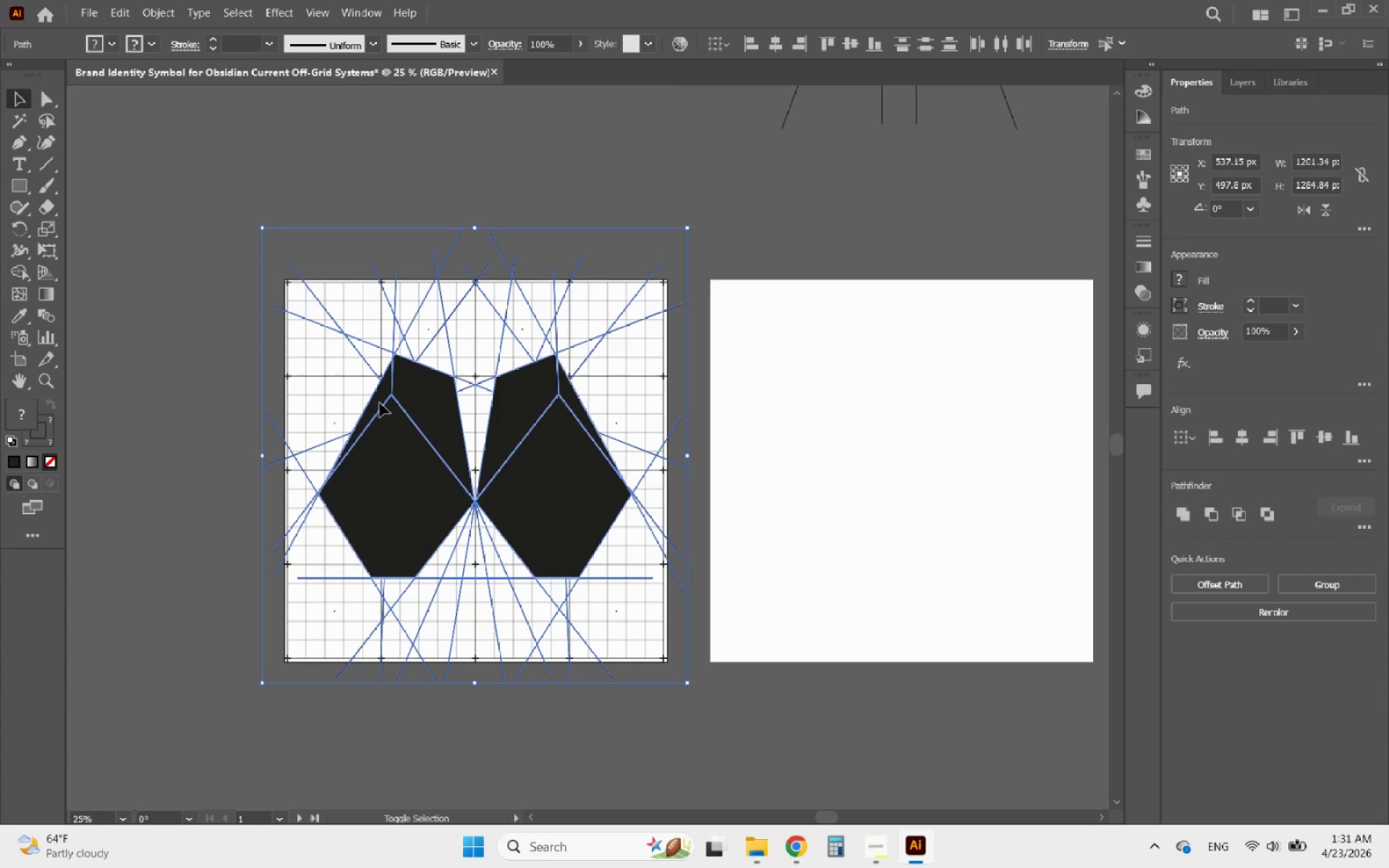 
hold_key(key=ShiftLeft, duration=4.72)
 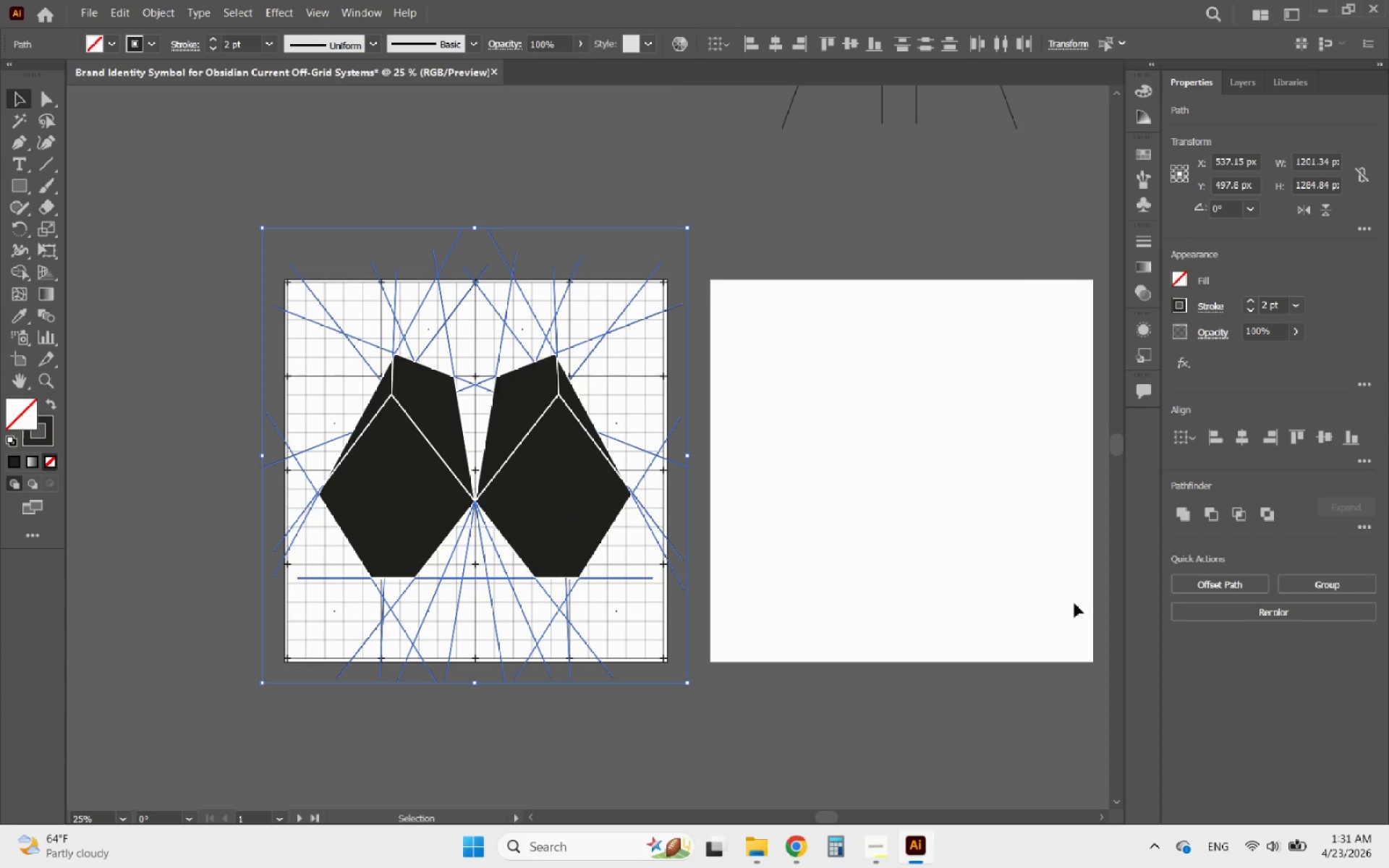 
scroll: coordinate [372, 407], scroll_direction: up, amount: 1.0
 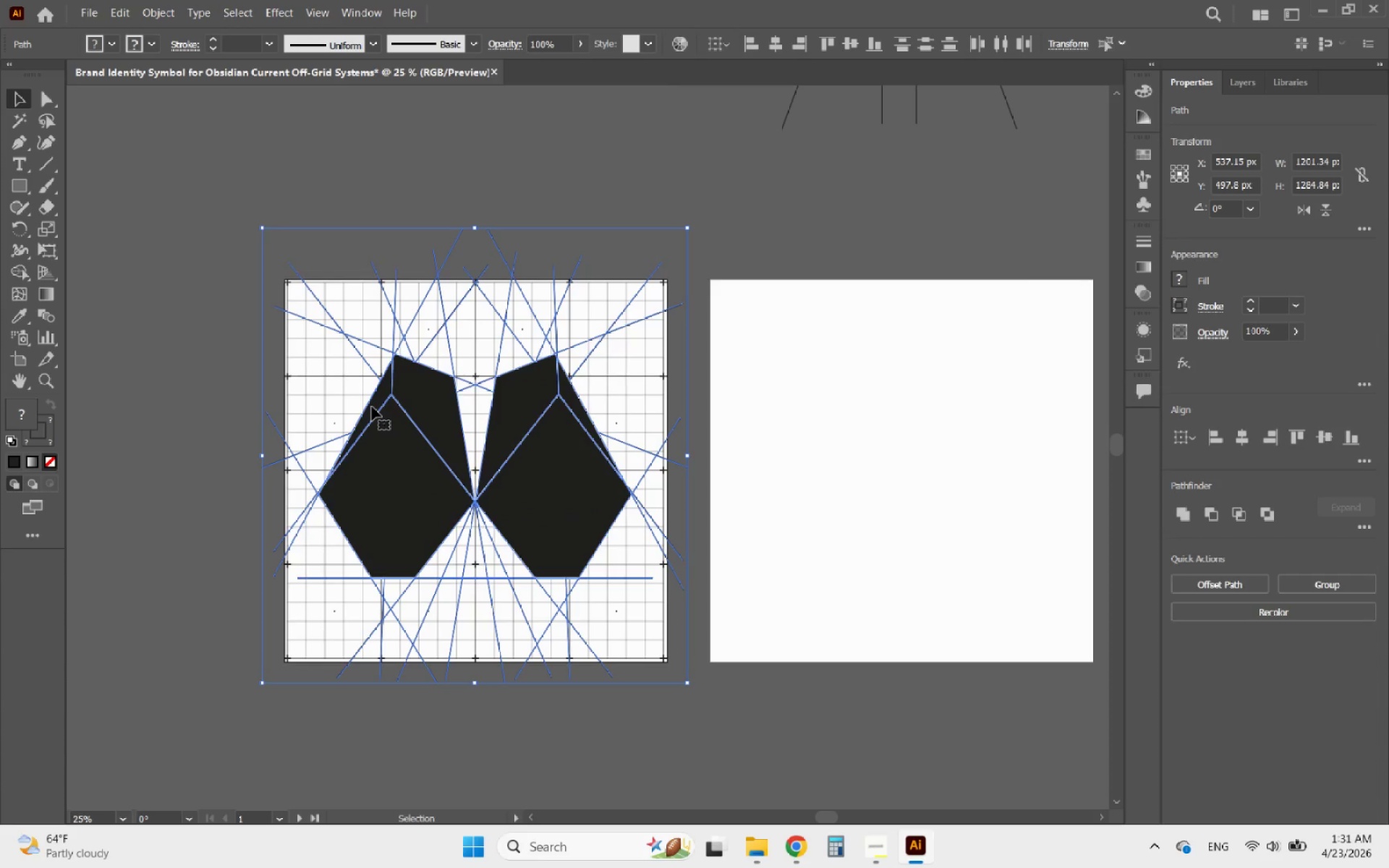 
left_click([381, 402])
 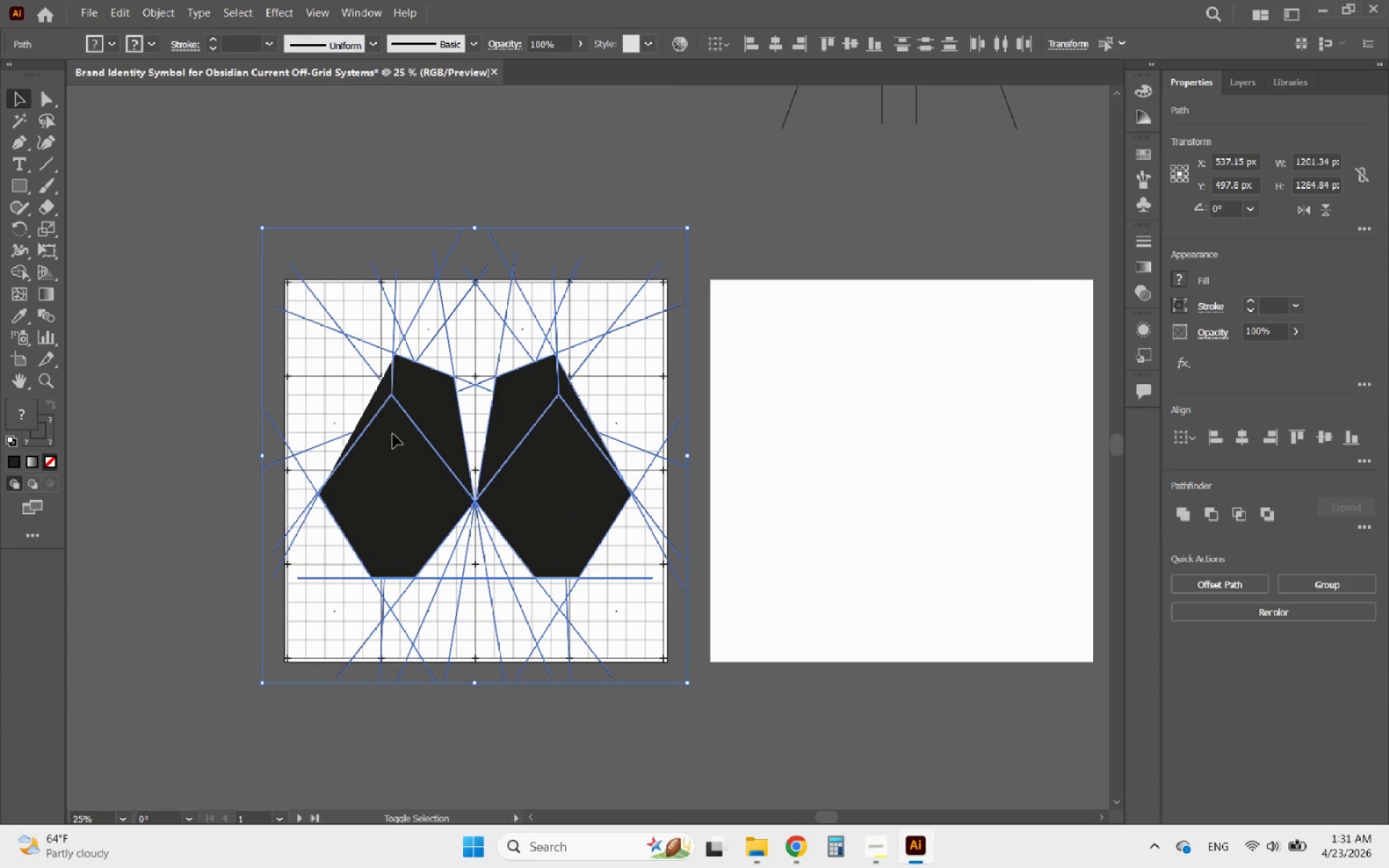 
left_click([393, 434])
 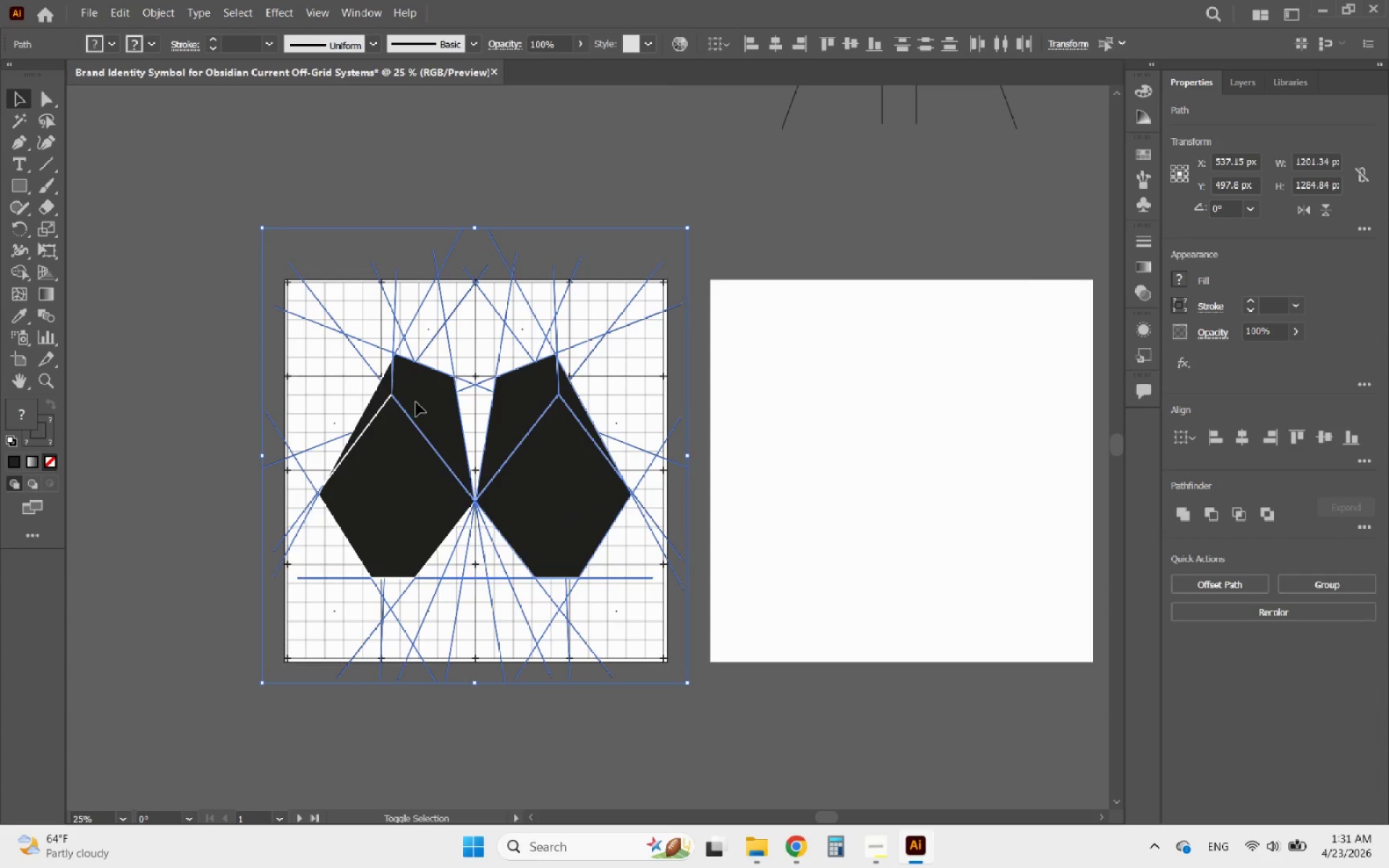 
left_click([416, 402])
 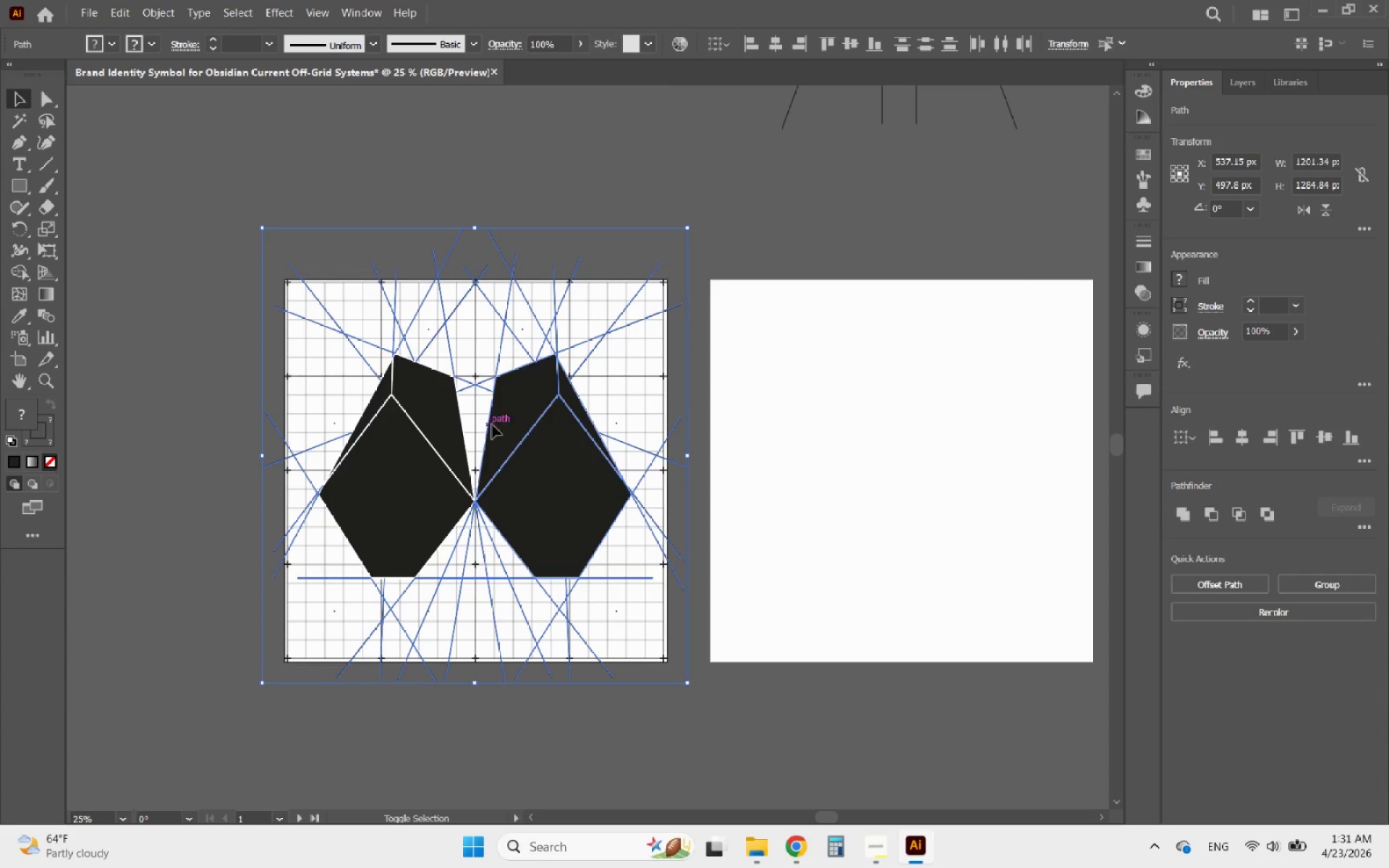 
left_click([513, 419])
 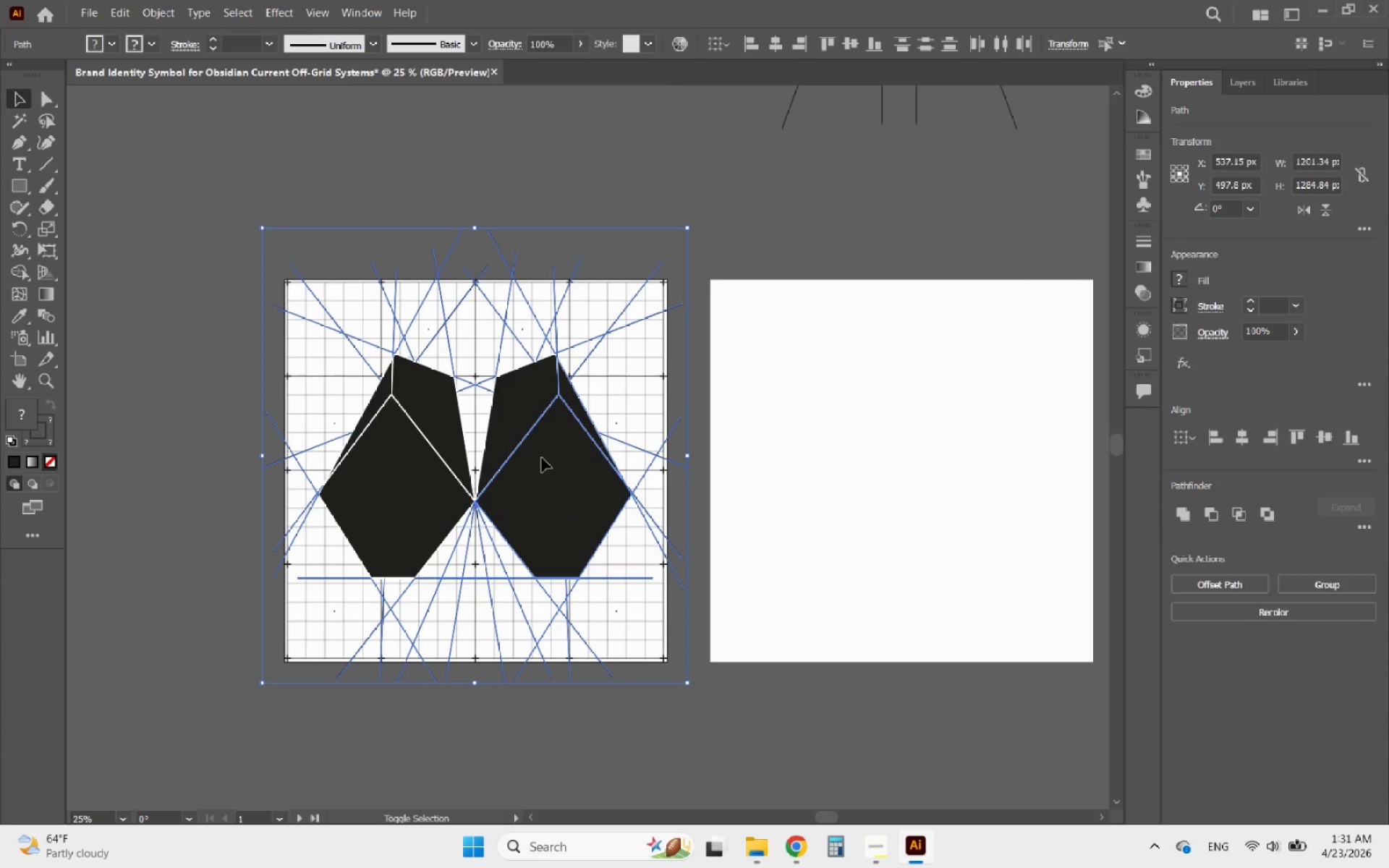 
left_click([542, 458])
 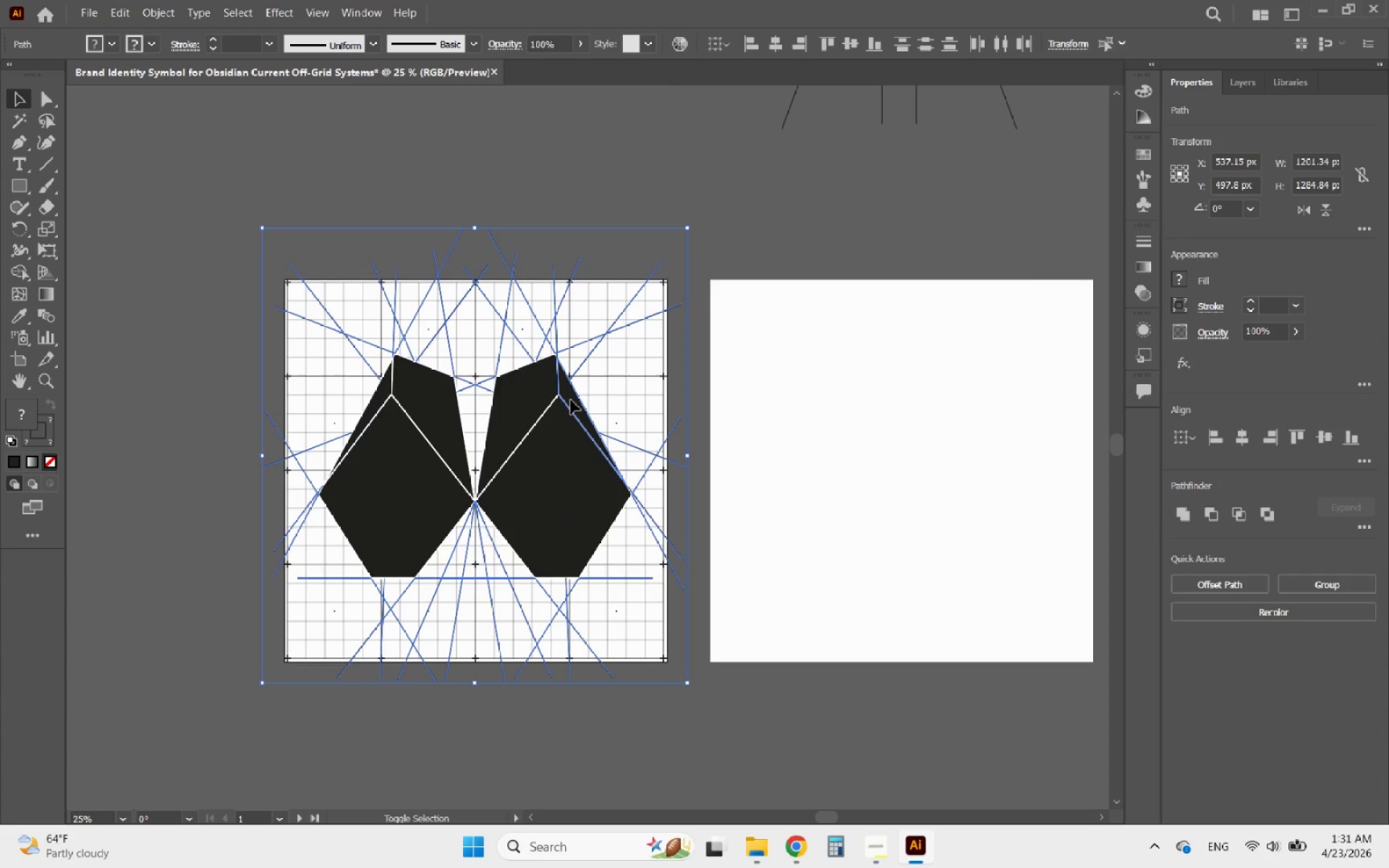 
left_click([571, 399])
 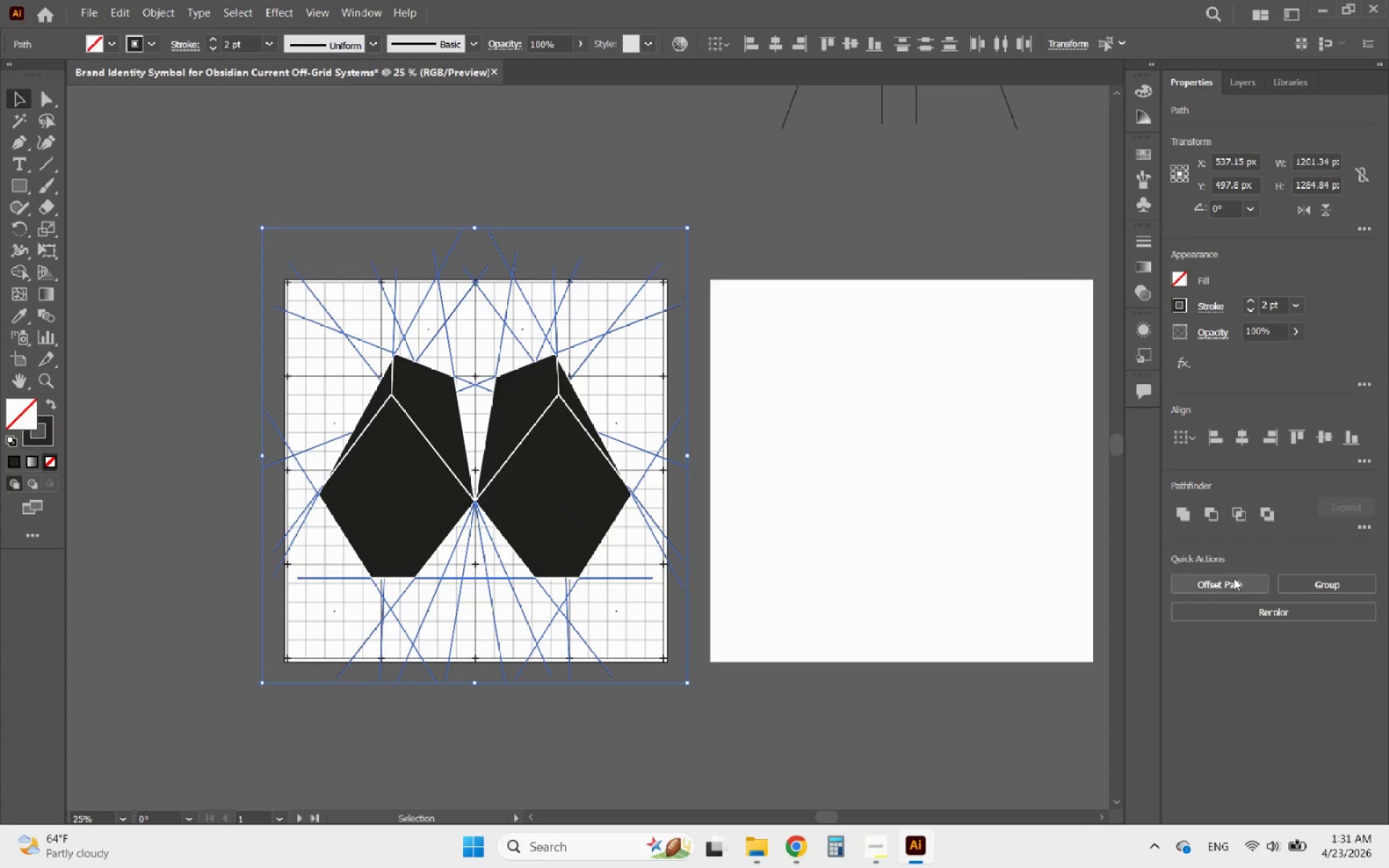 
left_click([1297, 580])
 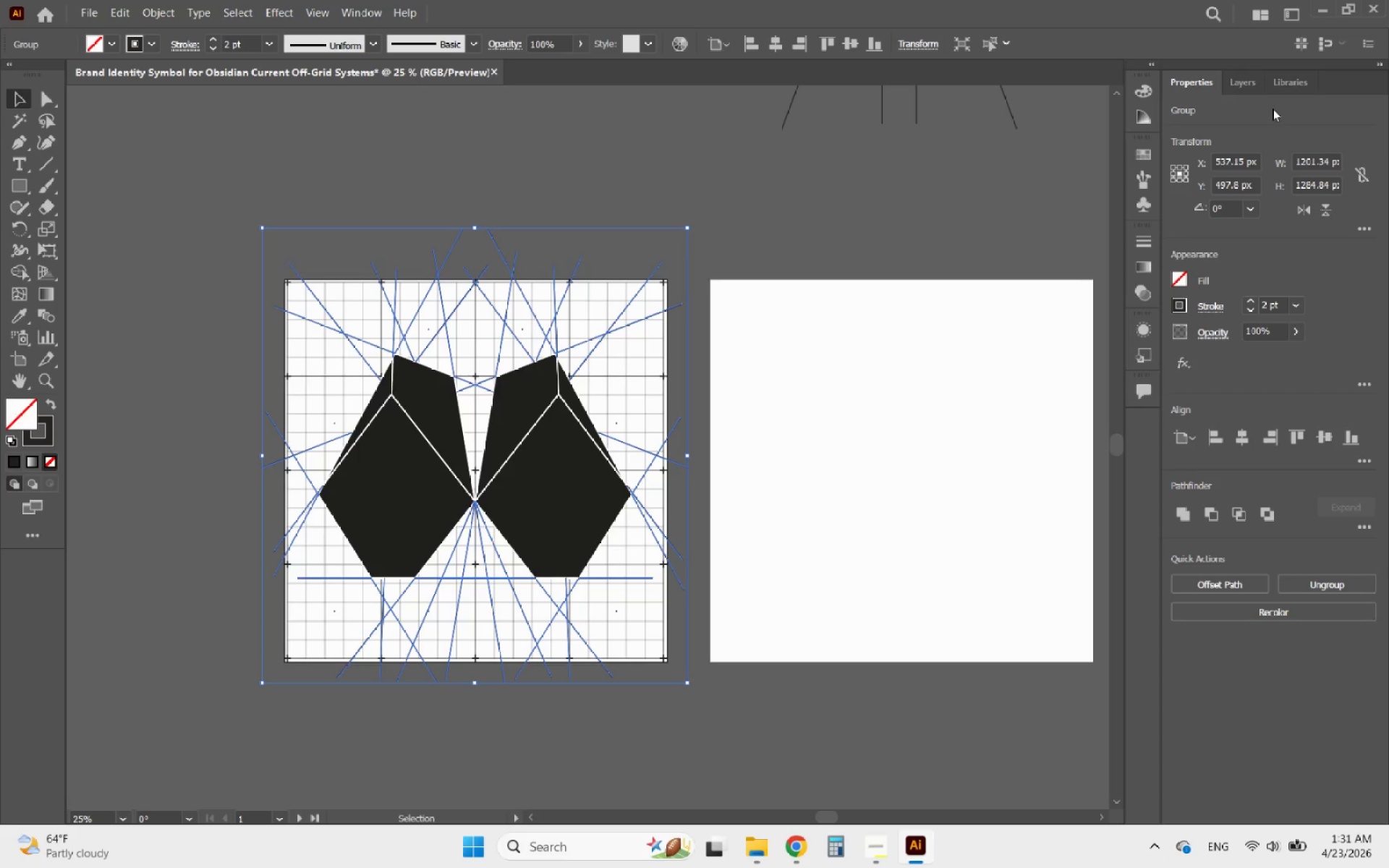 
left_click([1243, 78])
 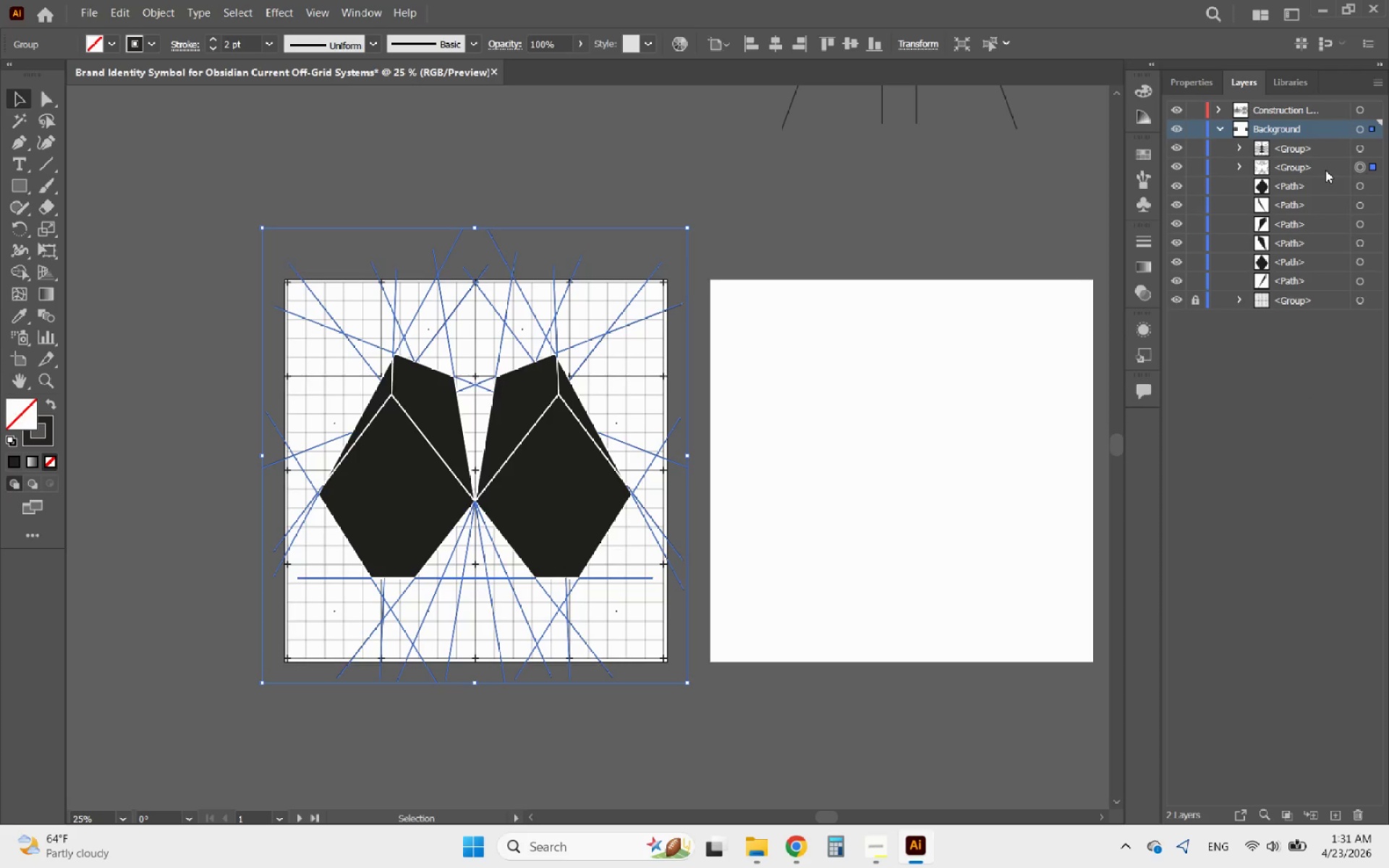 
left_click_drag(start_coordinate=[1325, 170], to_coordinate=[1299, 109])
 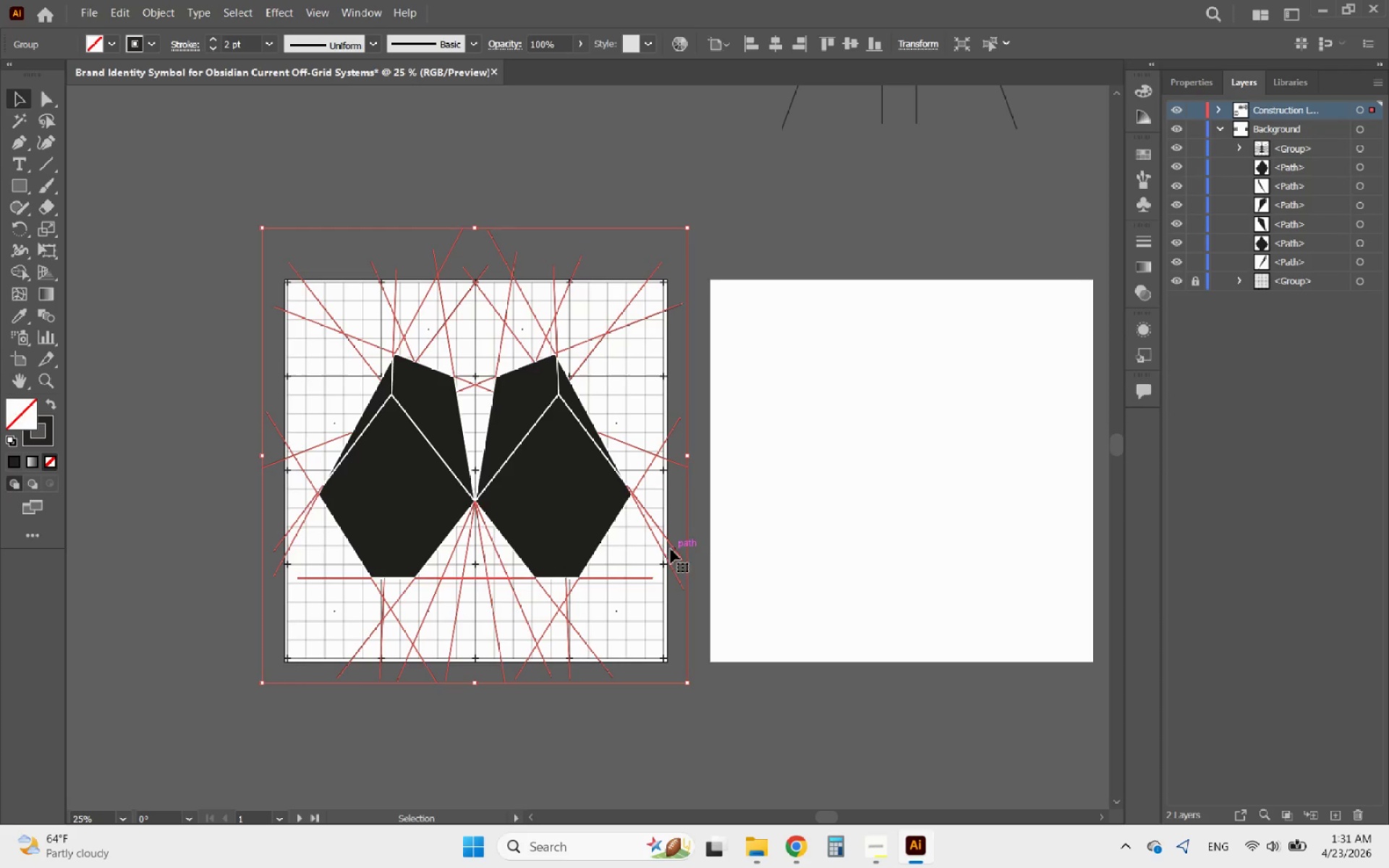 
hold_key(key=AltLeft, duration=0.42)
scroll: coordinate [566, 555], scroll_direction: down, amount: 2.0
 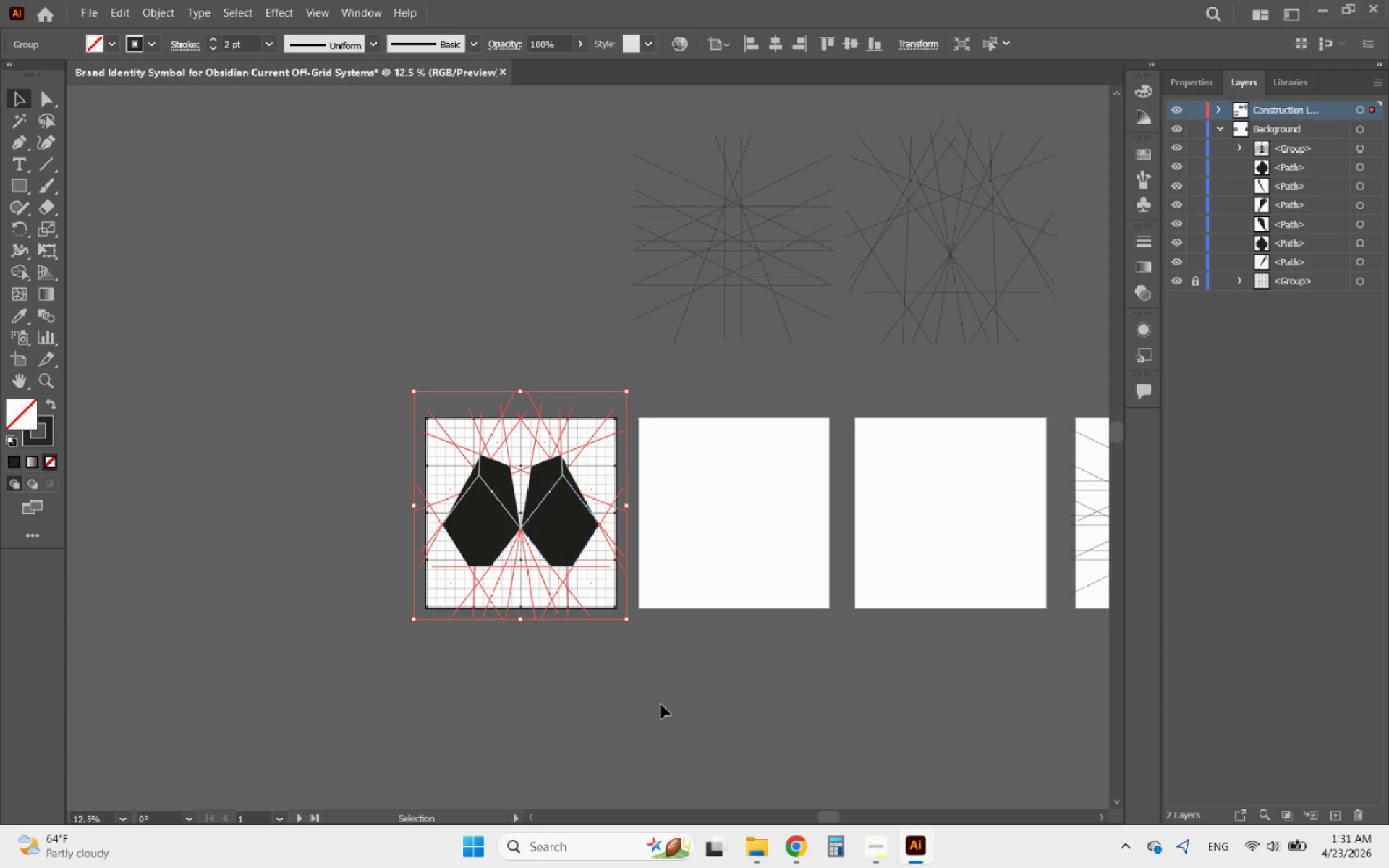 
left_click([661, 705])
 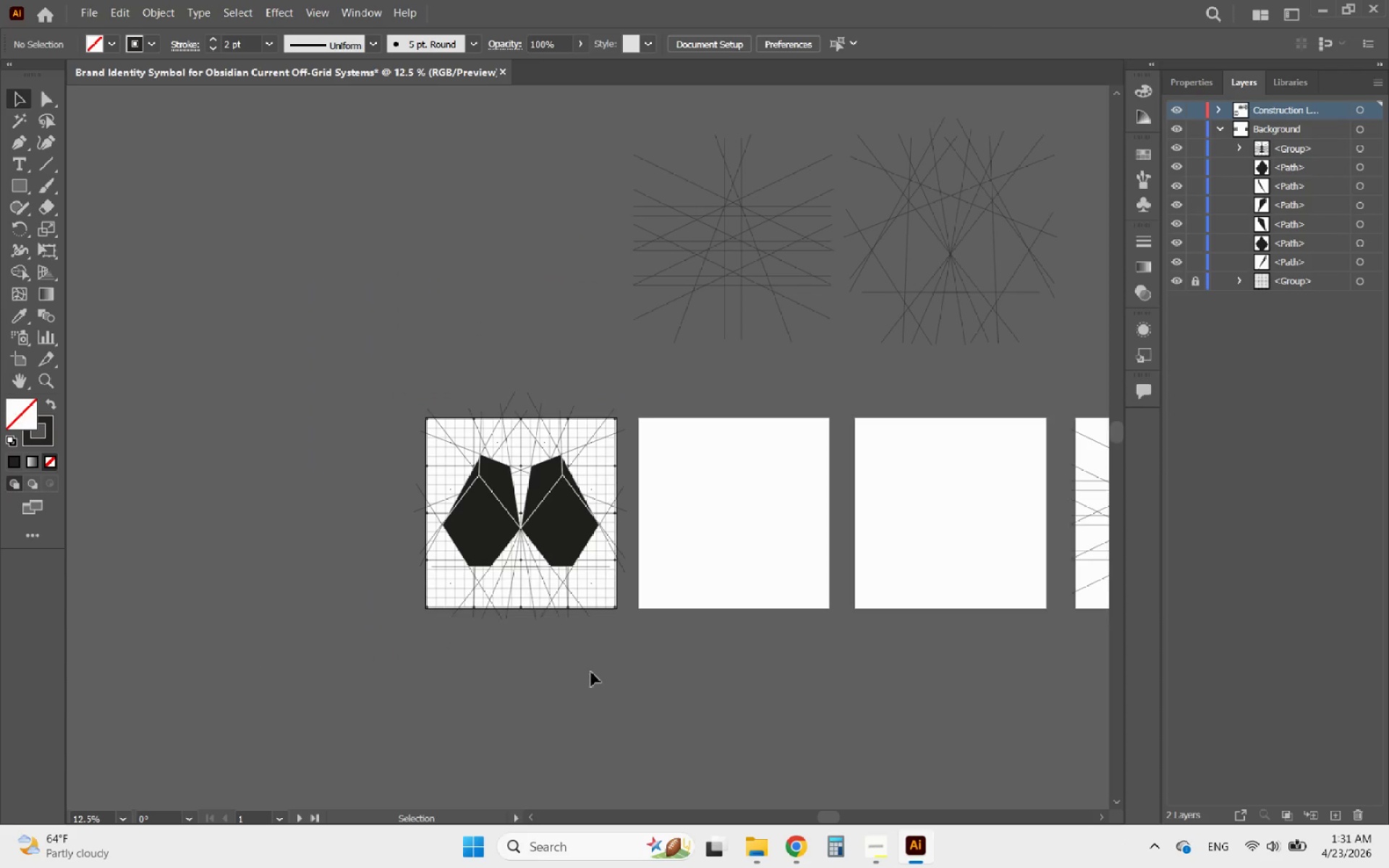 
hold_key(key=AltLeft, duration=1.34)
scroll: coordinate [268, 496], scroll_direction: down, amount: 2.0
 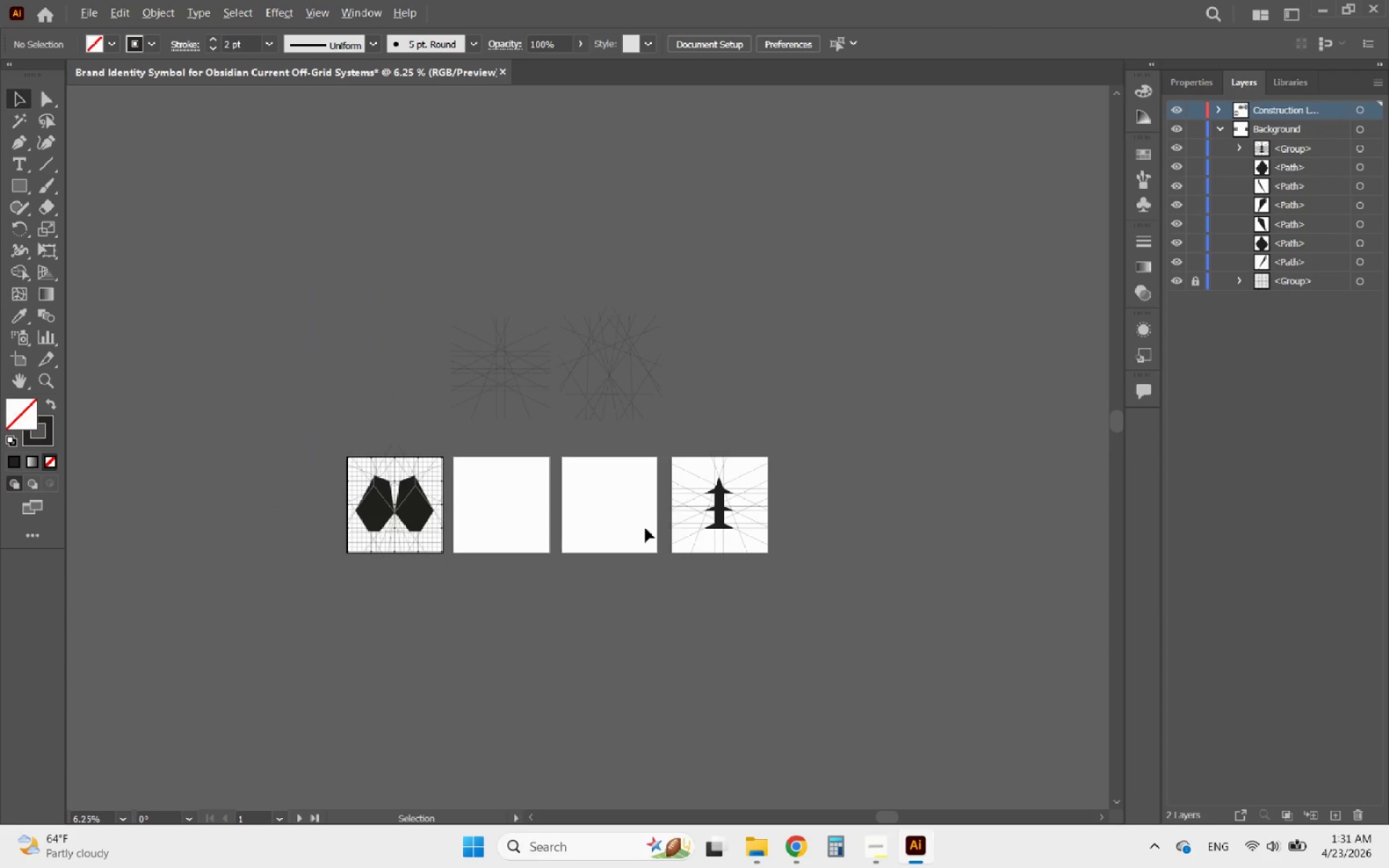 
scroll: coordinate [732, 506], scroll_direction: up, amount: 3.0
 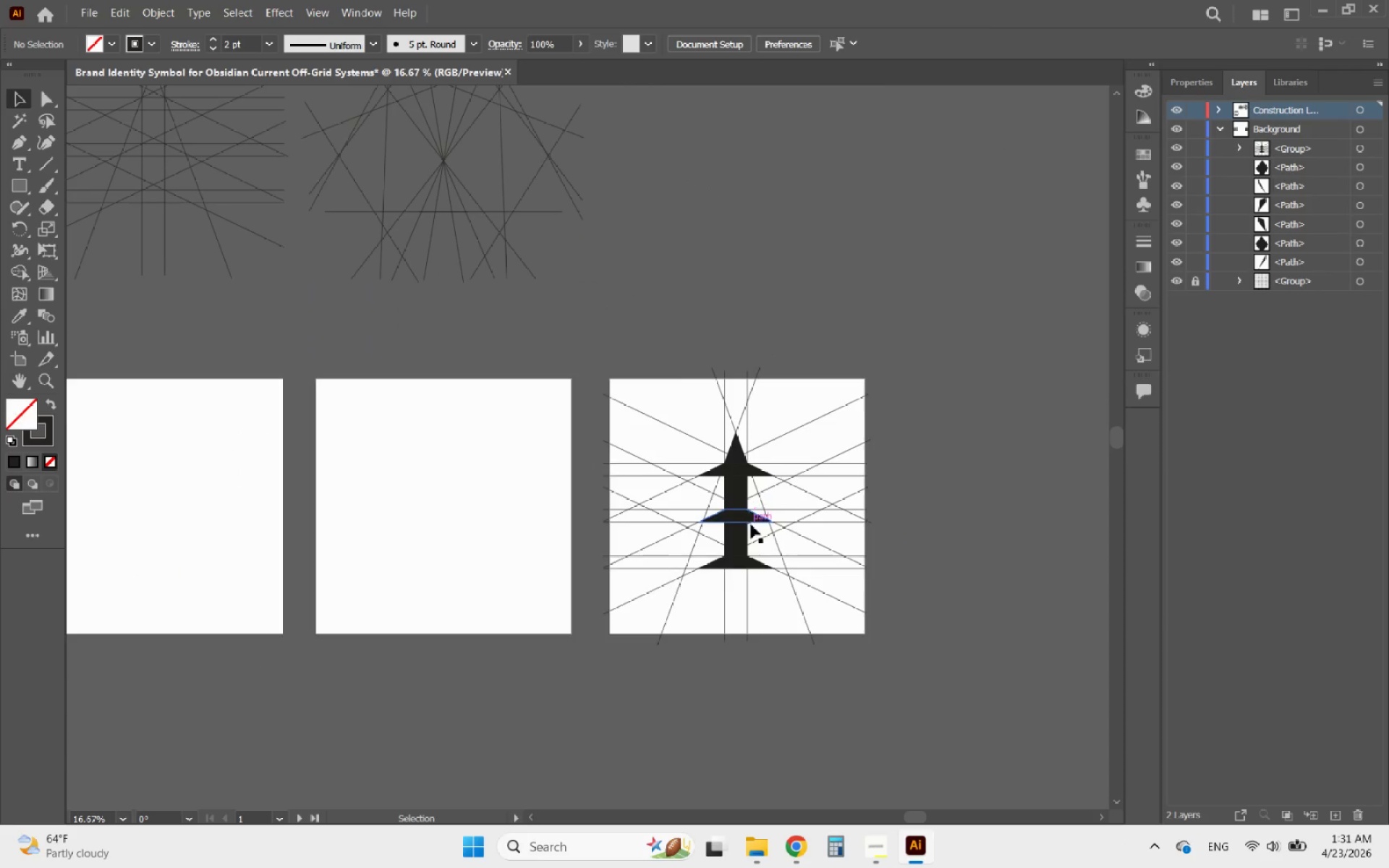 
hold_key(key=AltLeft, duration=1.98)
scroll: coordinate [870, 581], scroll_direction: down, amount: 2.0
 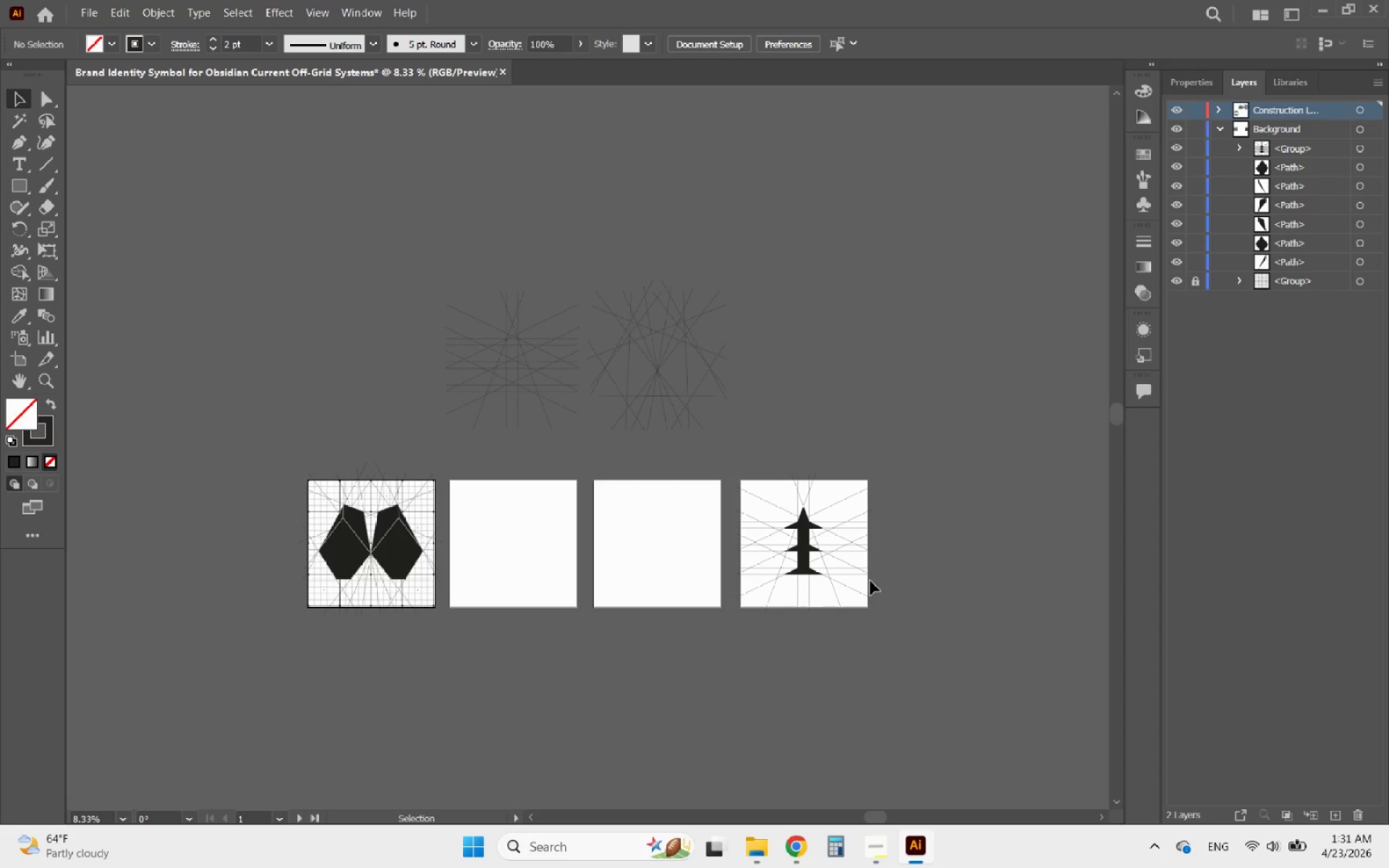 
hold_key(key=AltLeft, duration=0.77)
scroll: coordinate [855, 584], scroll_direction: up, amount: 1.0
 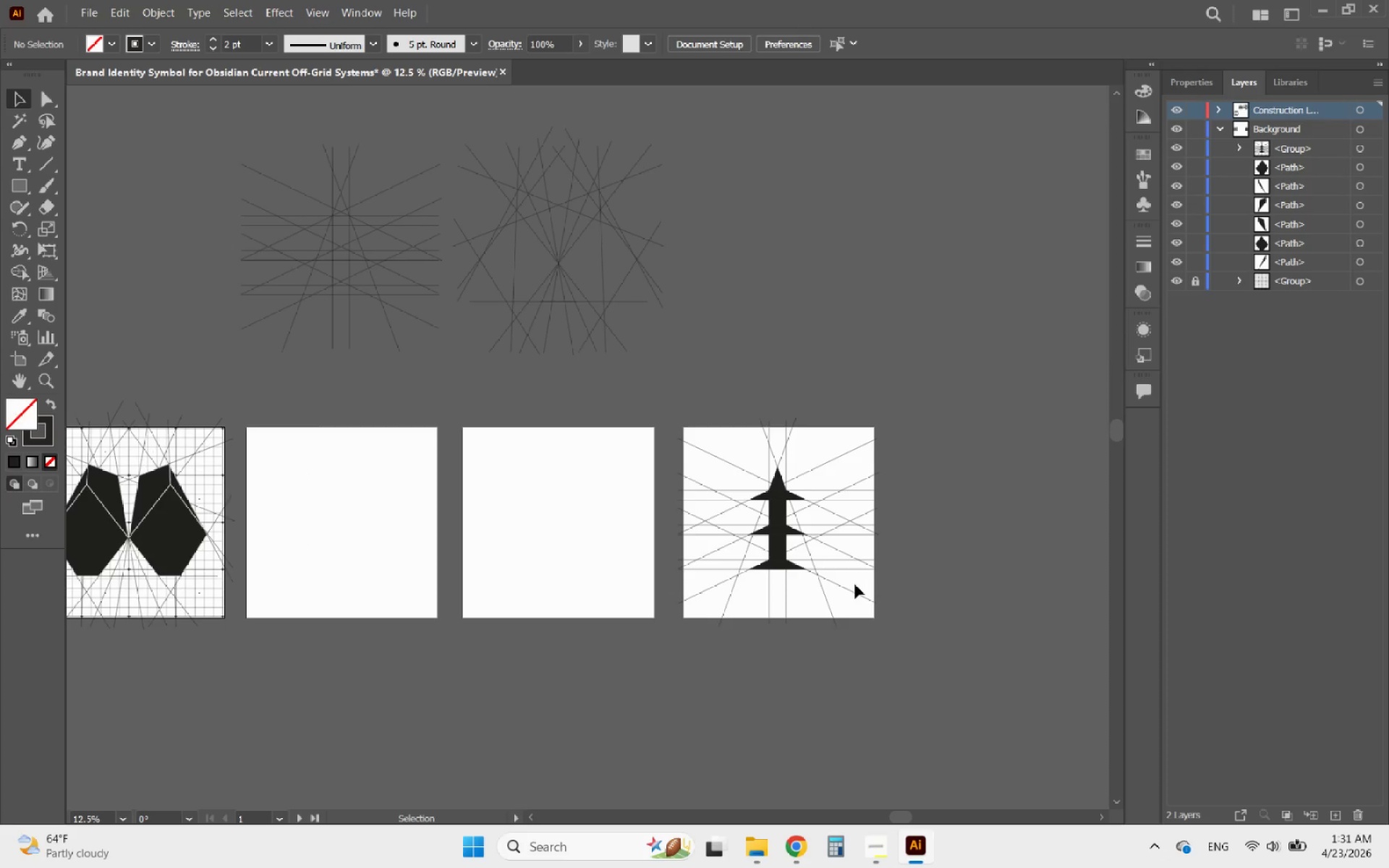 
wait(5.15)
 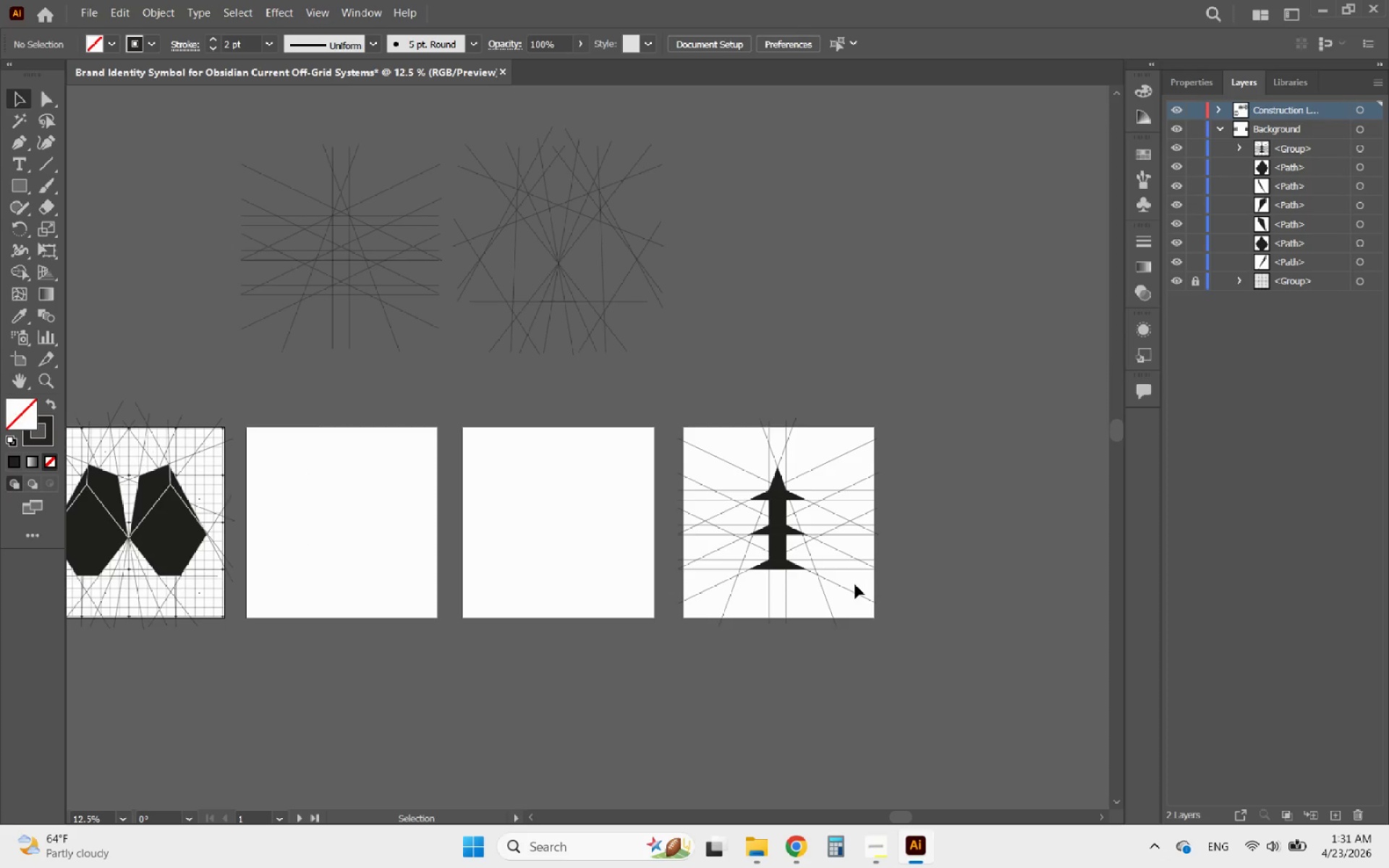 
hold_key(key=AltLeft, duration=0.91)
scroll: coordinate [859, 584], scroll_direction: up, amount: 3.0
 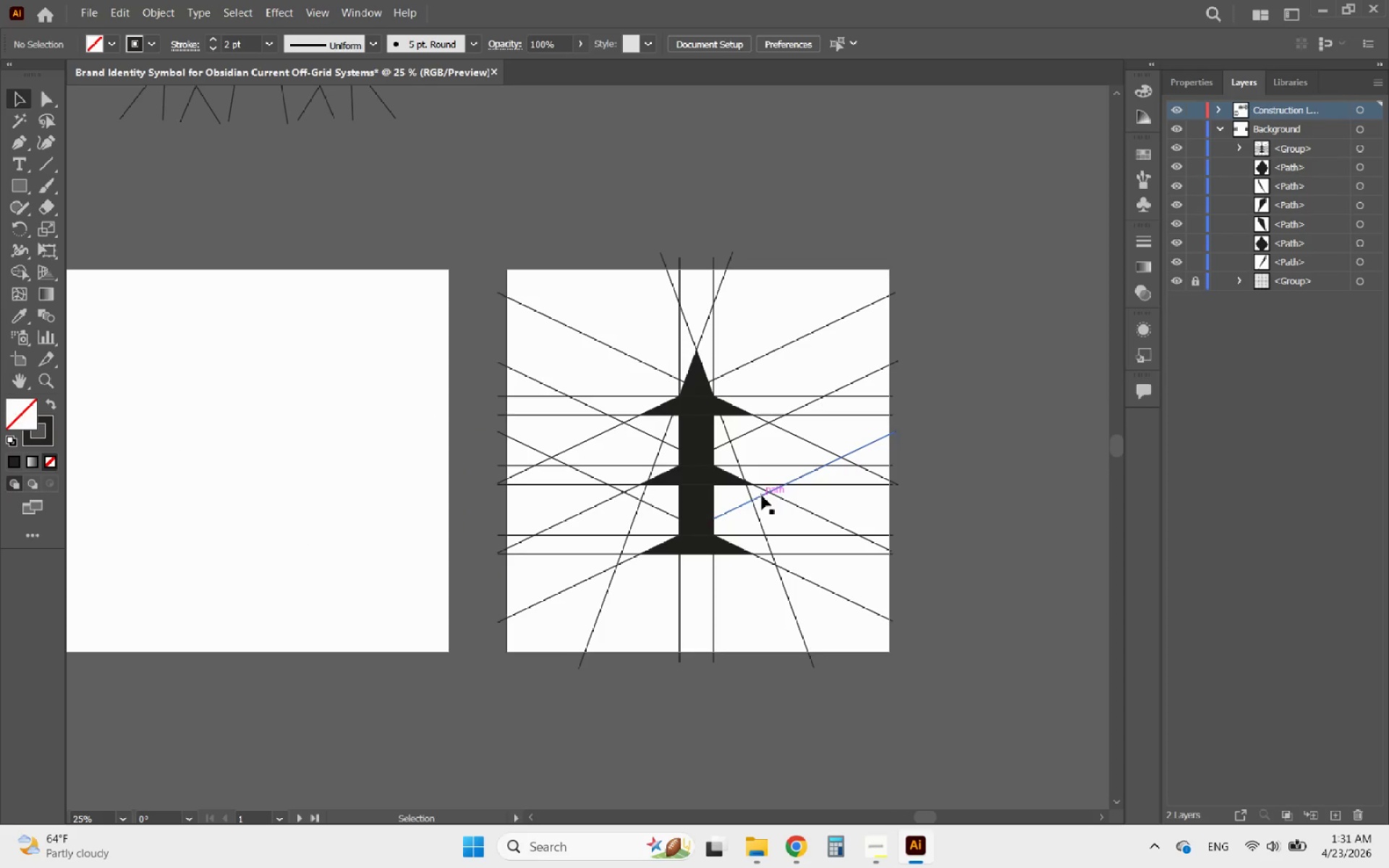 
left_click([688, 481])
 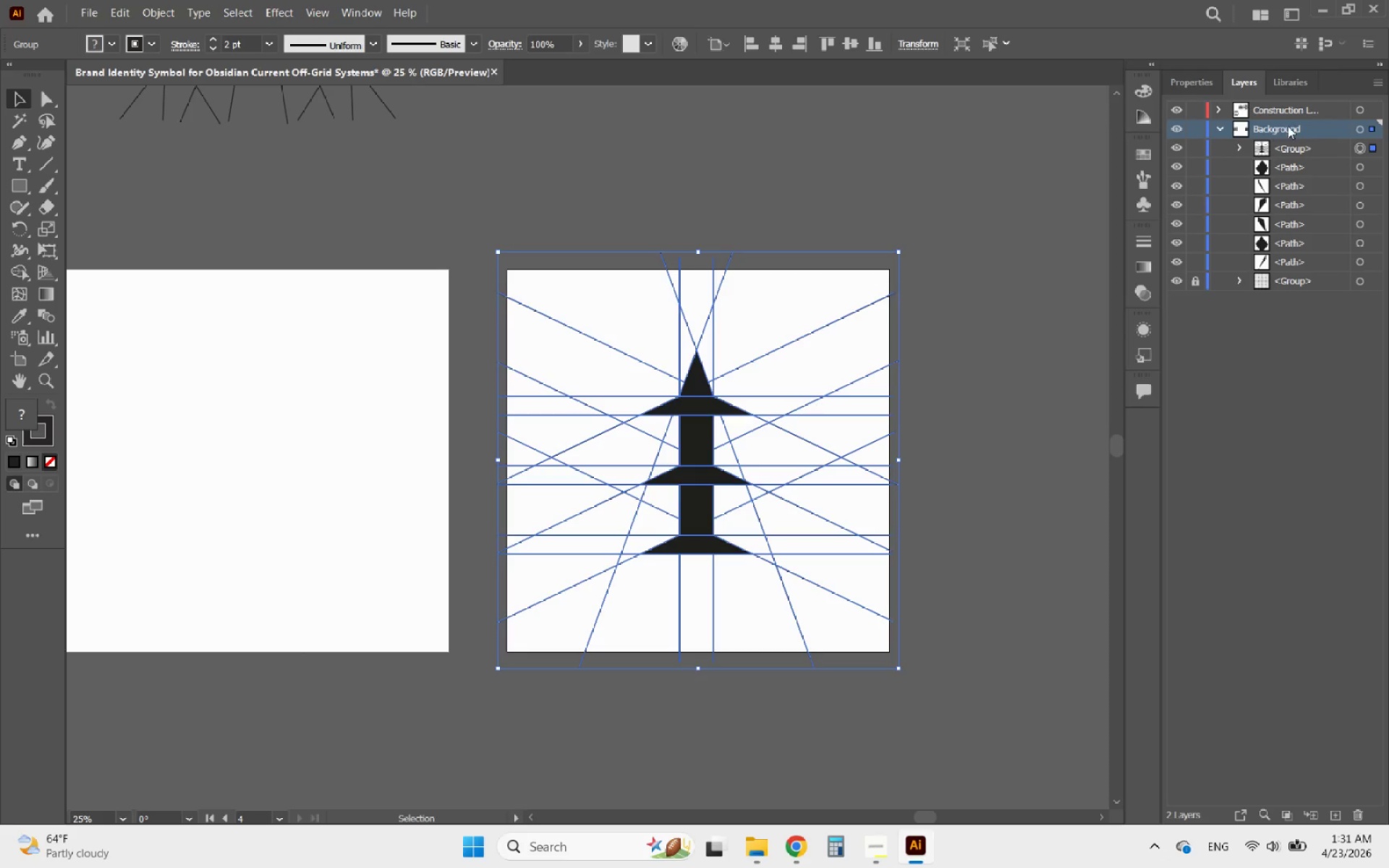 
left_click([1188, 84])
 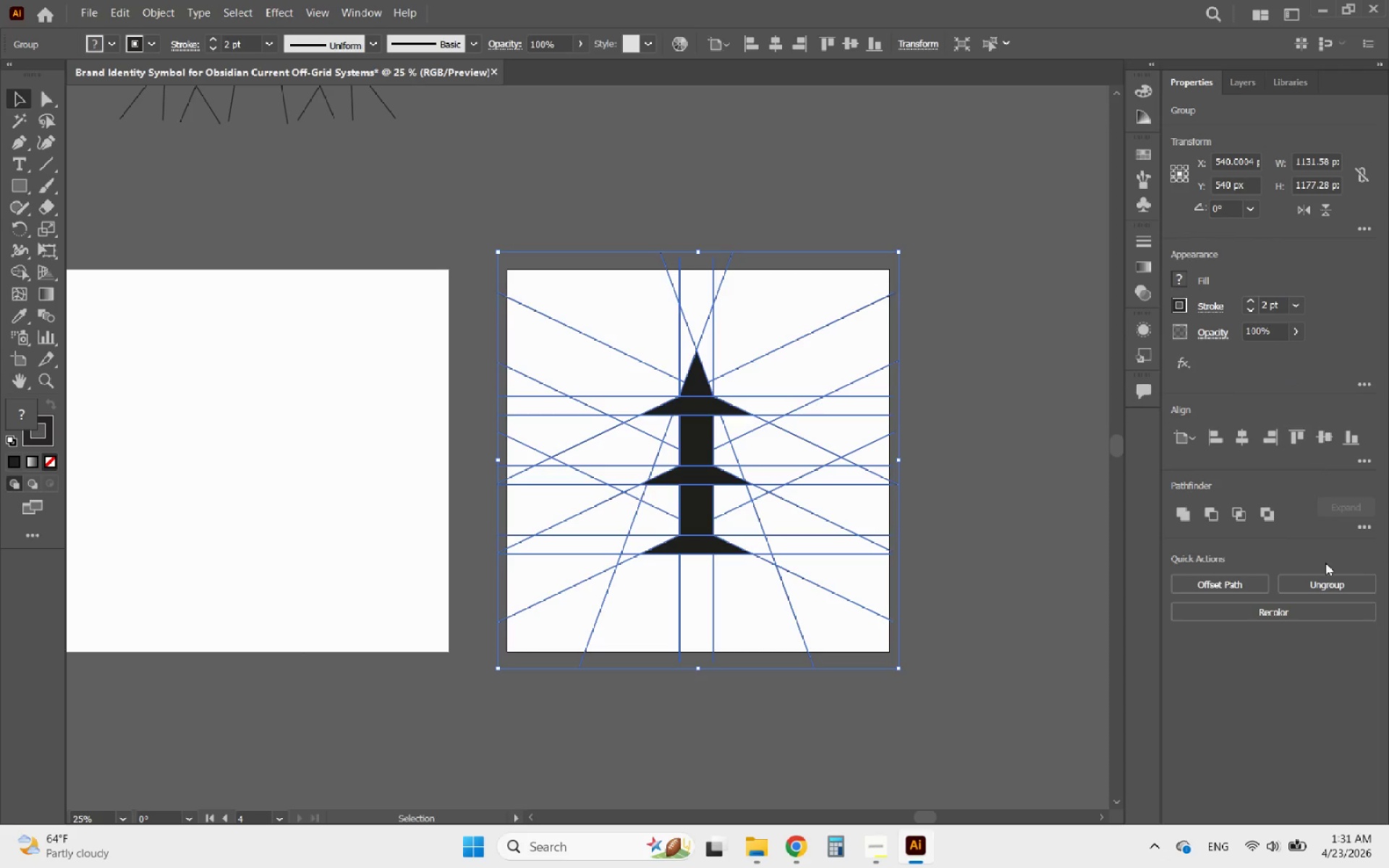 
left_click([1333, 580])
 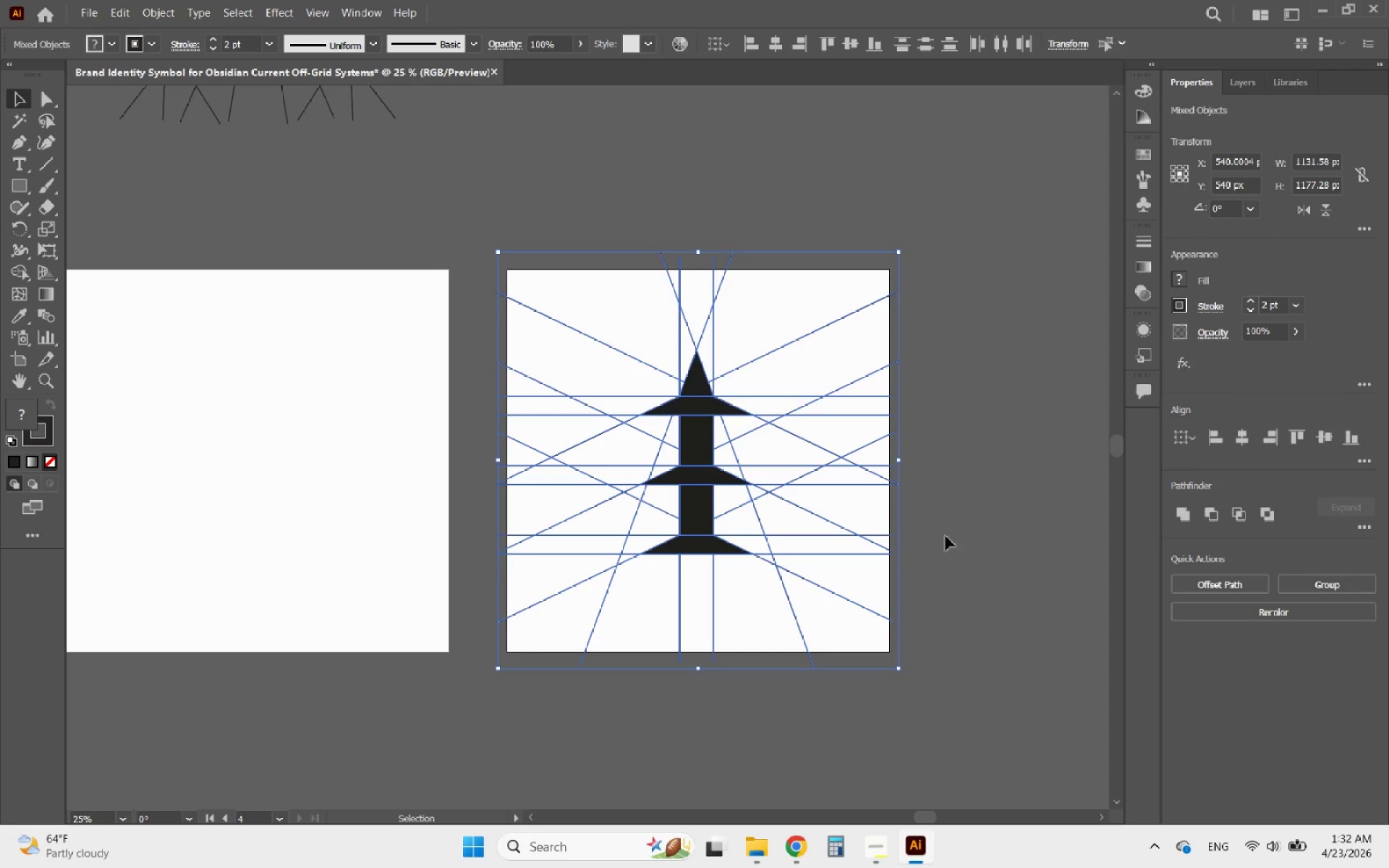 
left_click([932, 519])
 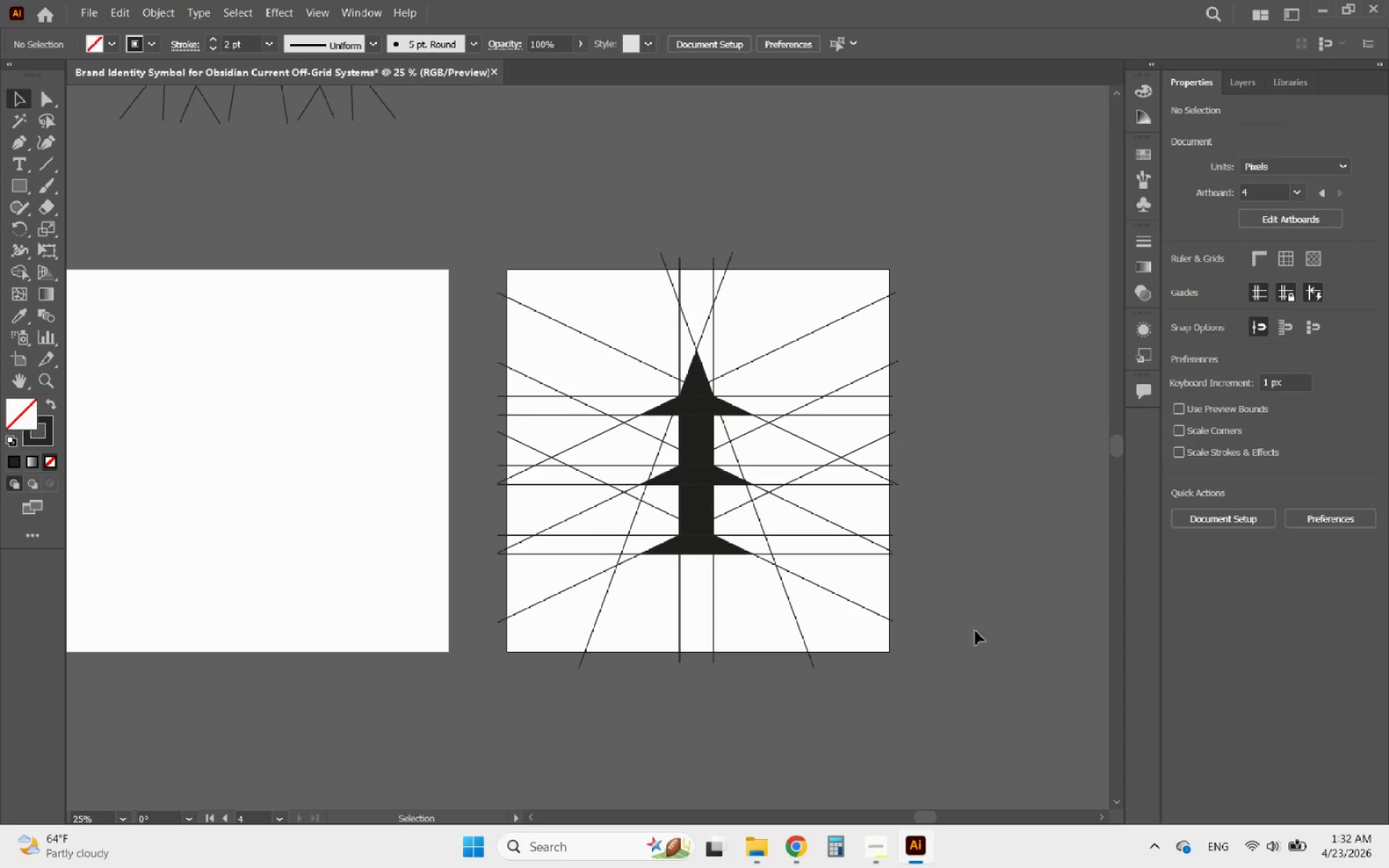 
left_click_drag(start_coordinate=[983, 734], to_coordinate=[486, 218])
 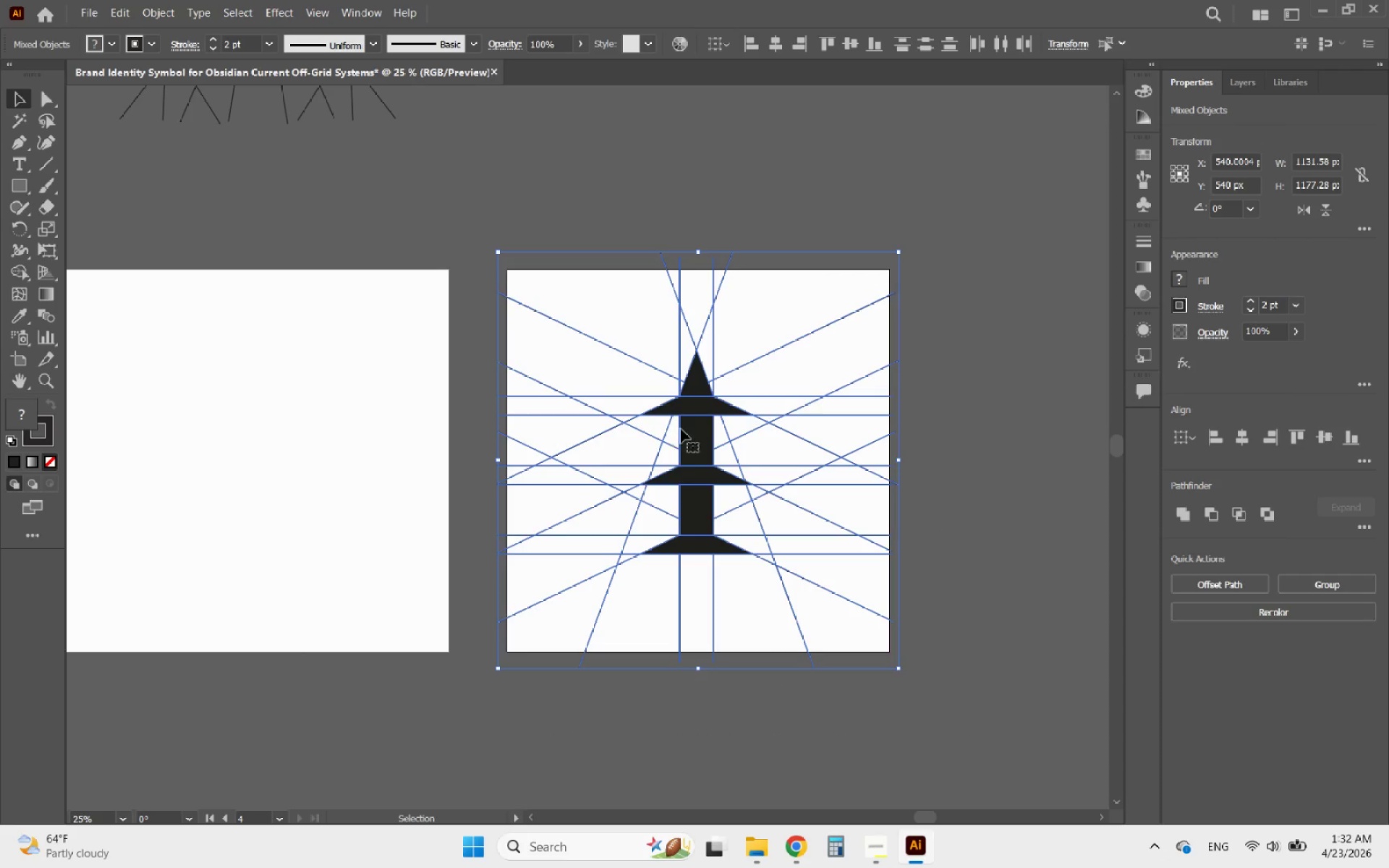 
hold_key(key=ShiftLeft, duration=4.69)
left_click([702, 443])
 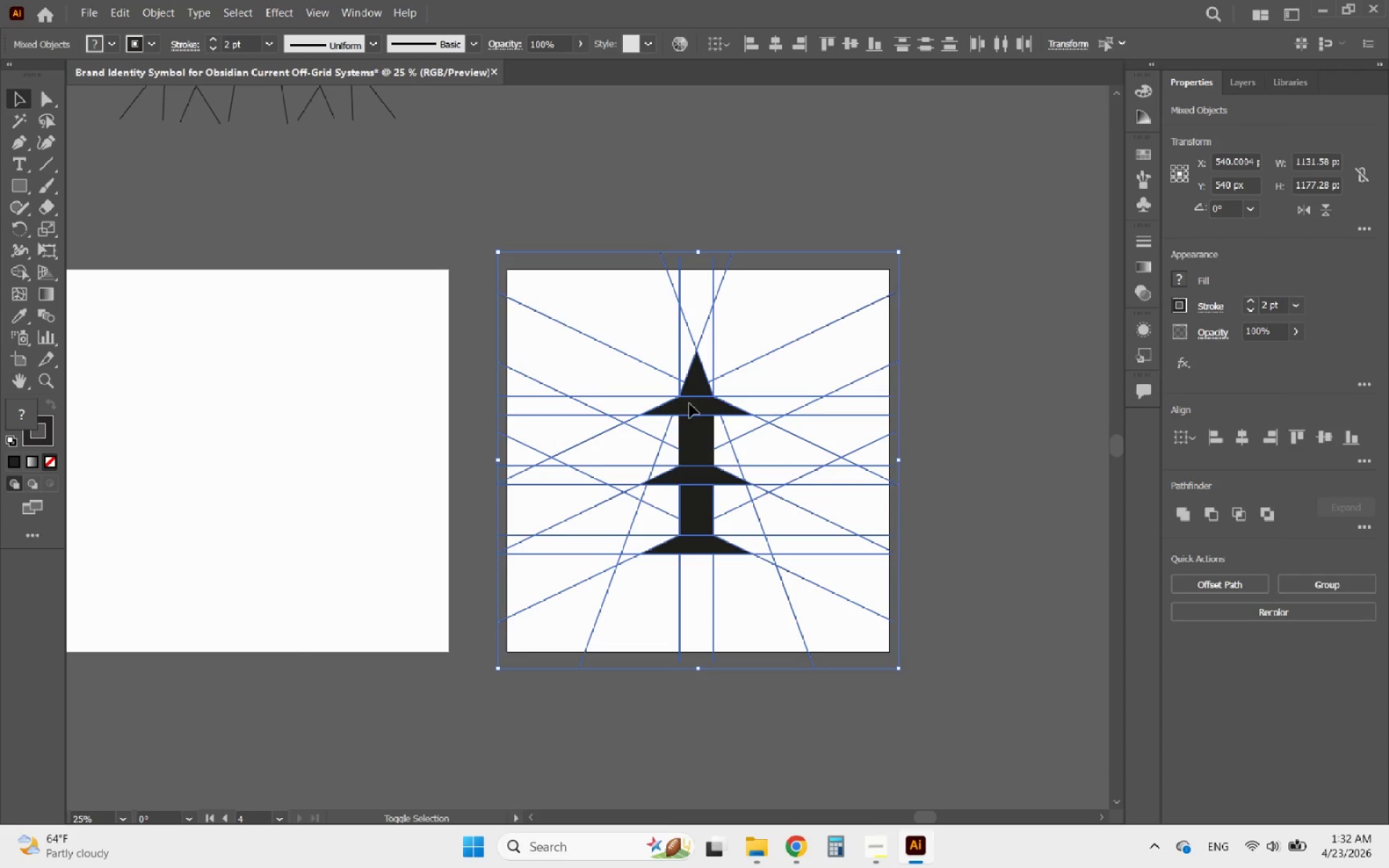 
left_click([689, 405])
 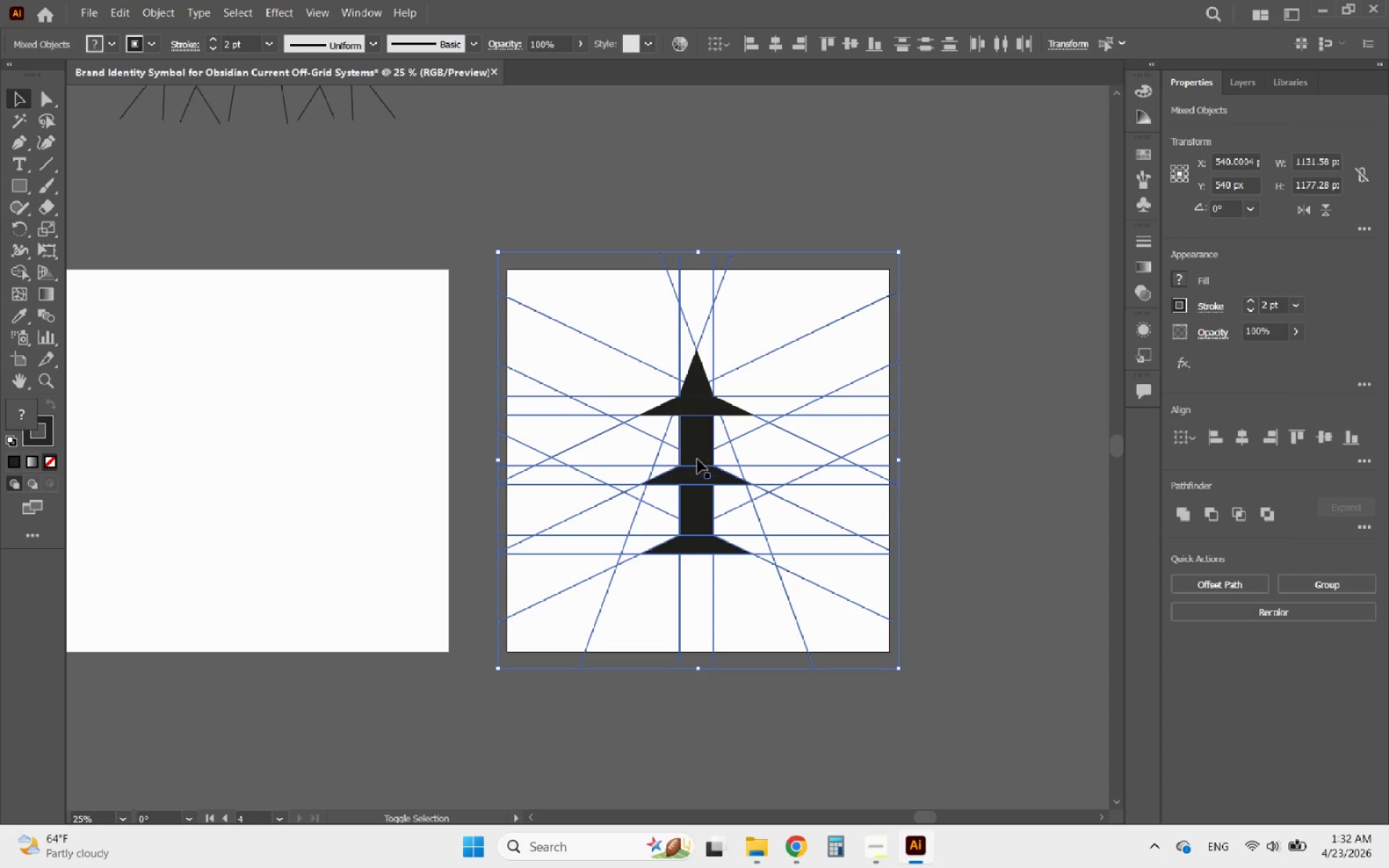 
left_click([697, 472])
 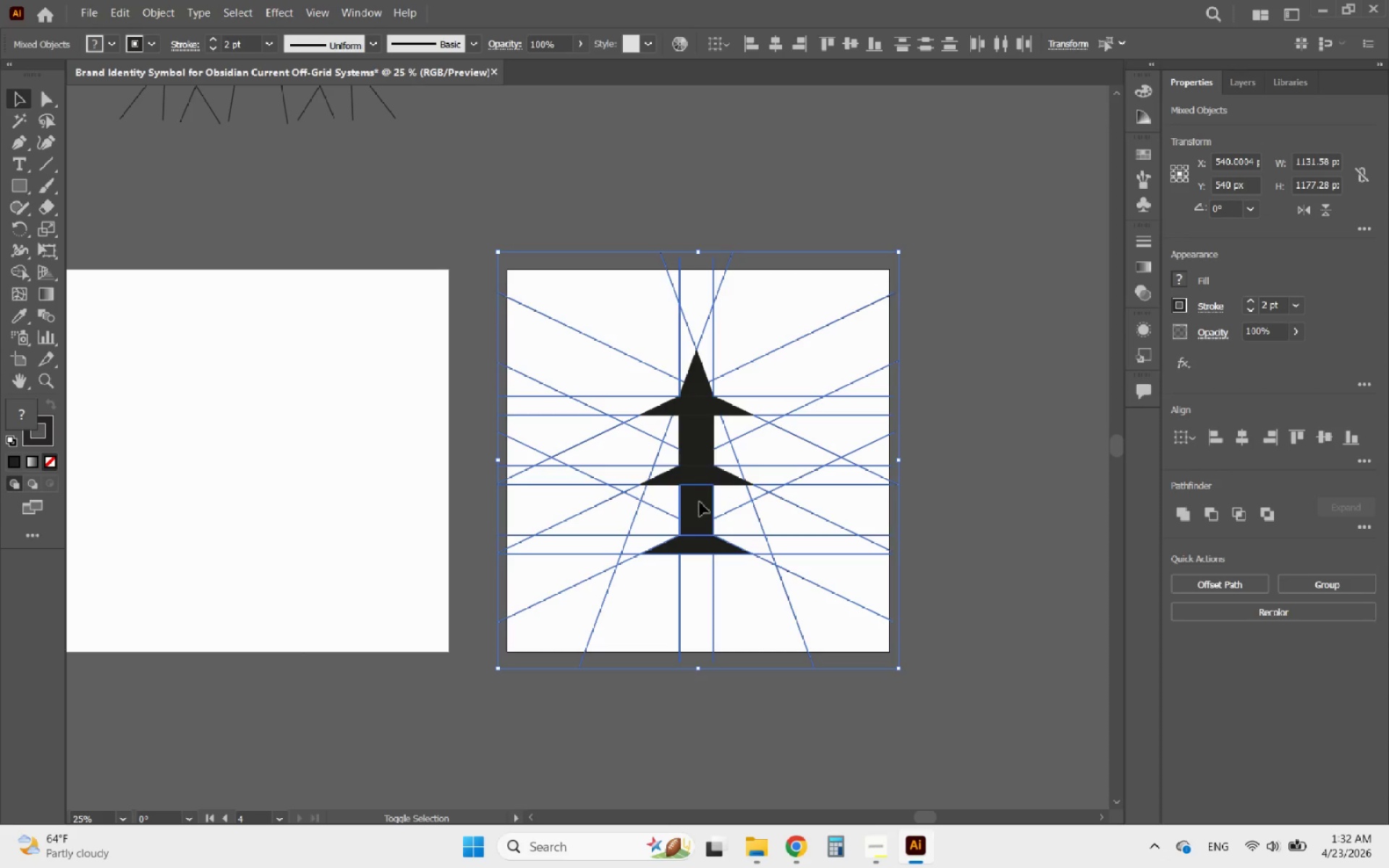 
left_click([700, 502])
 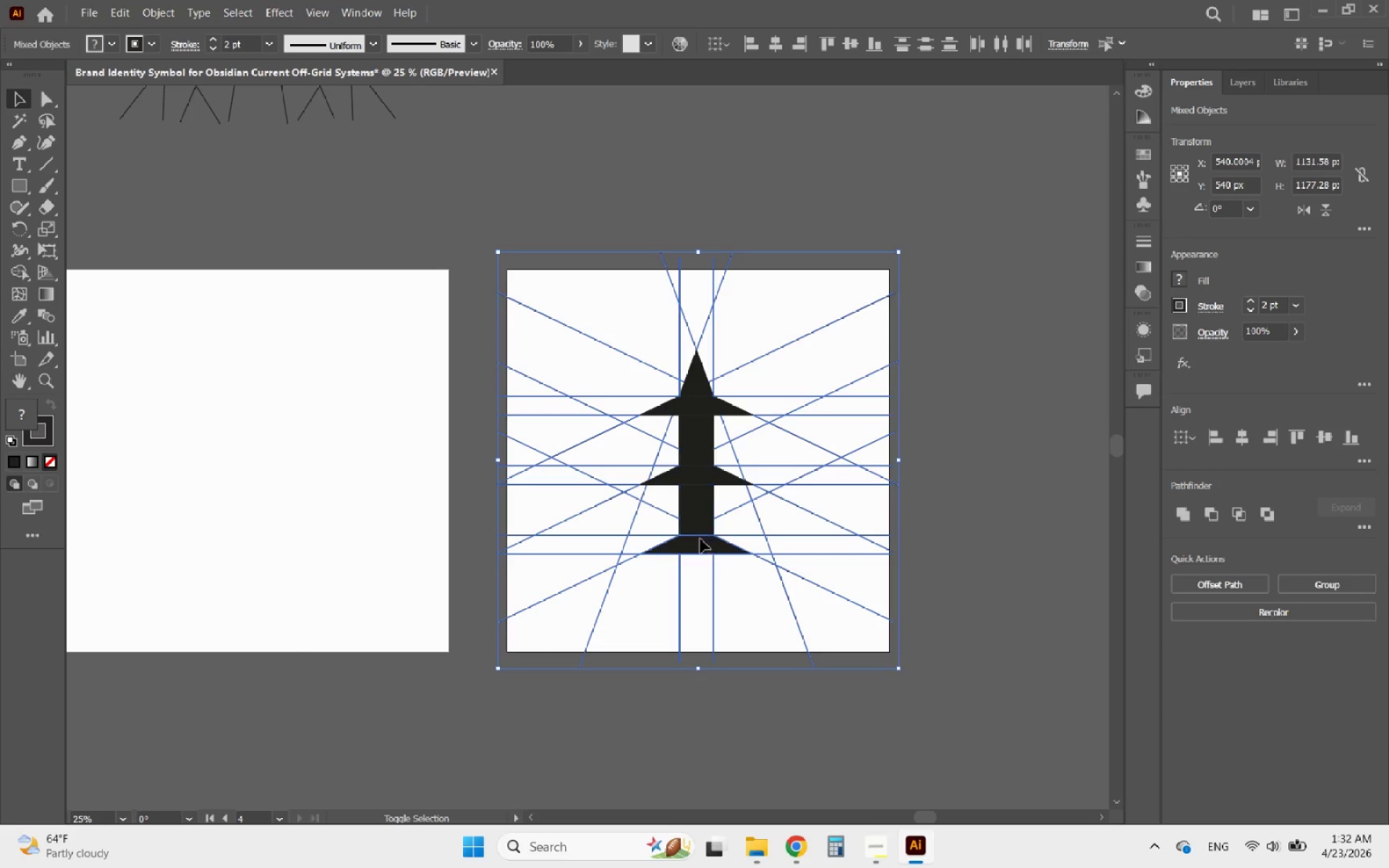 
left_click([697, 542])
 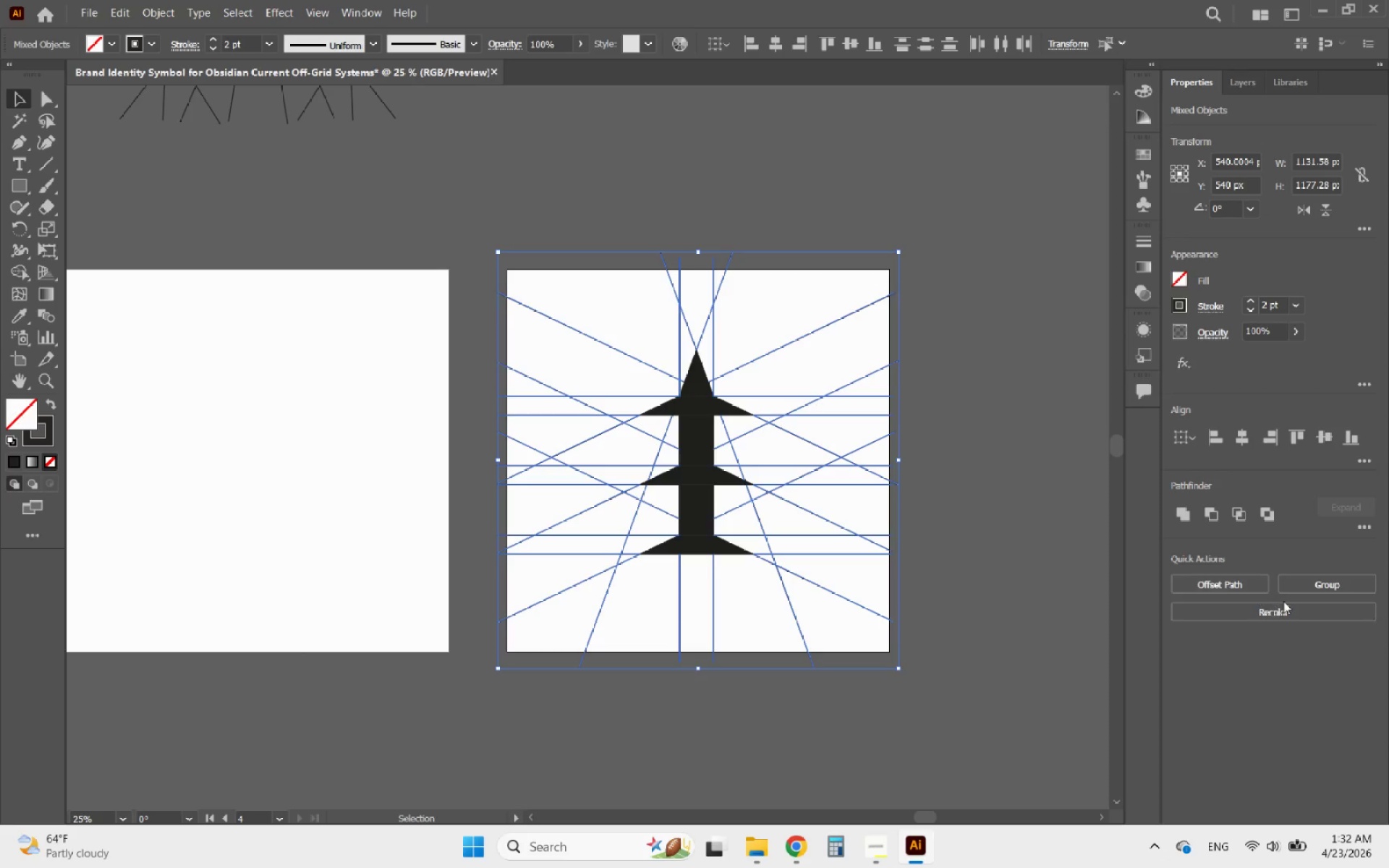 
left_click([1312, 583])
 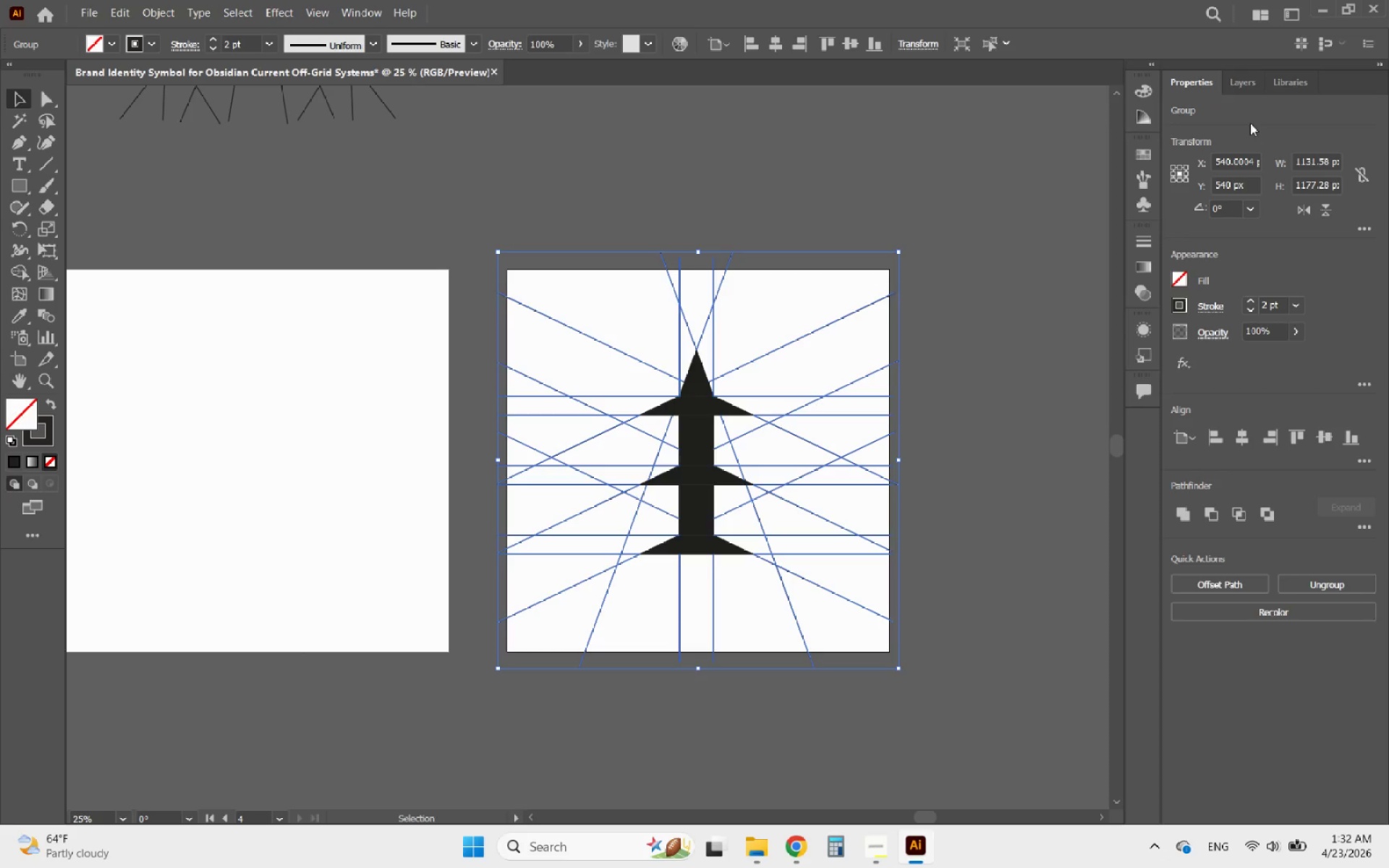 
left_click([1236, 91])
 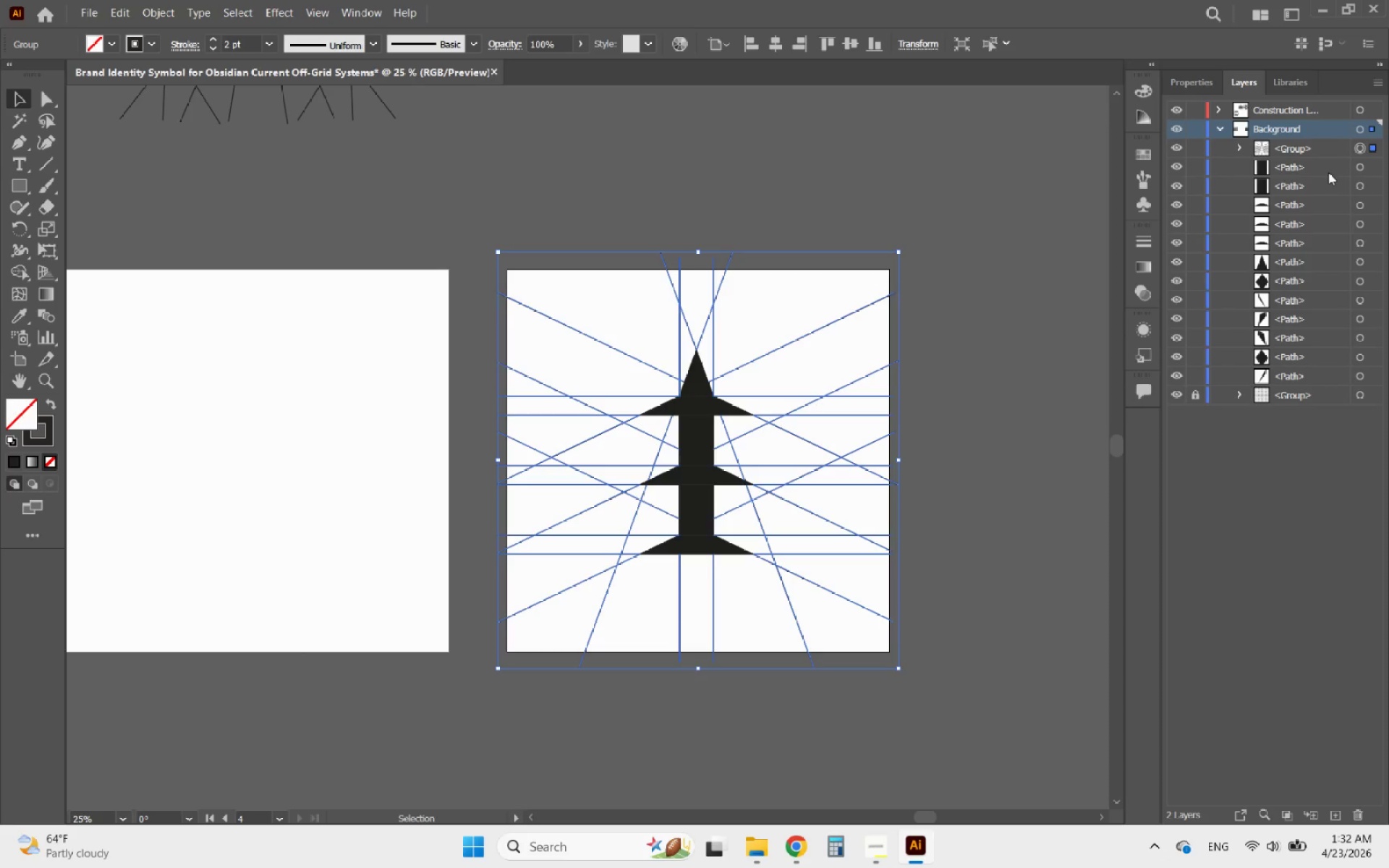 
left_click_drag(start_coordinate=[1318, 150], to_coordinate=[1296, 107])
 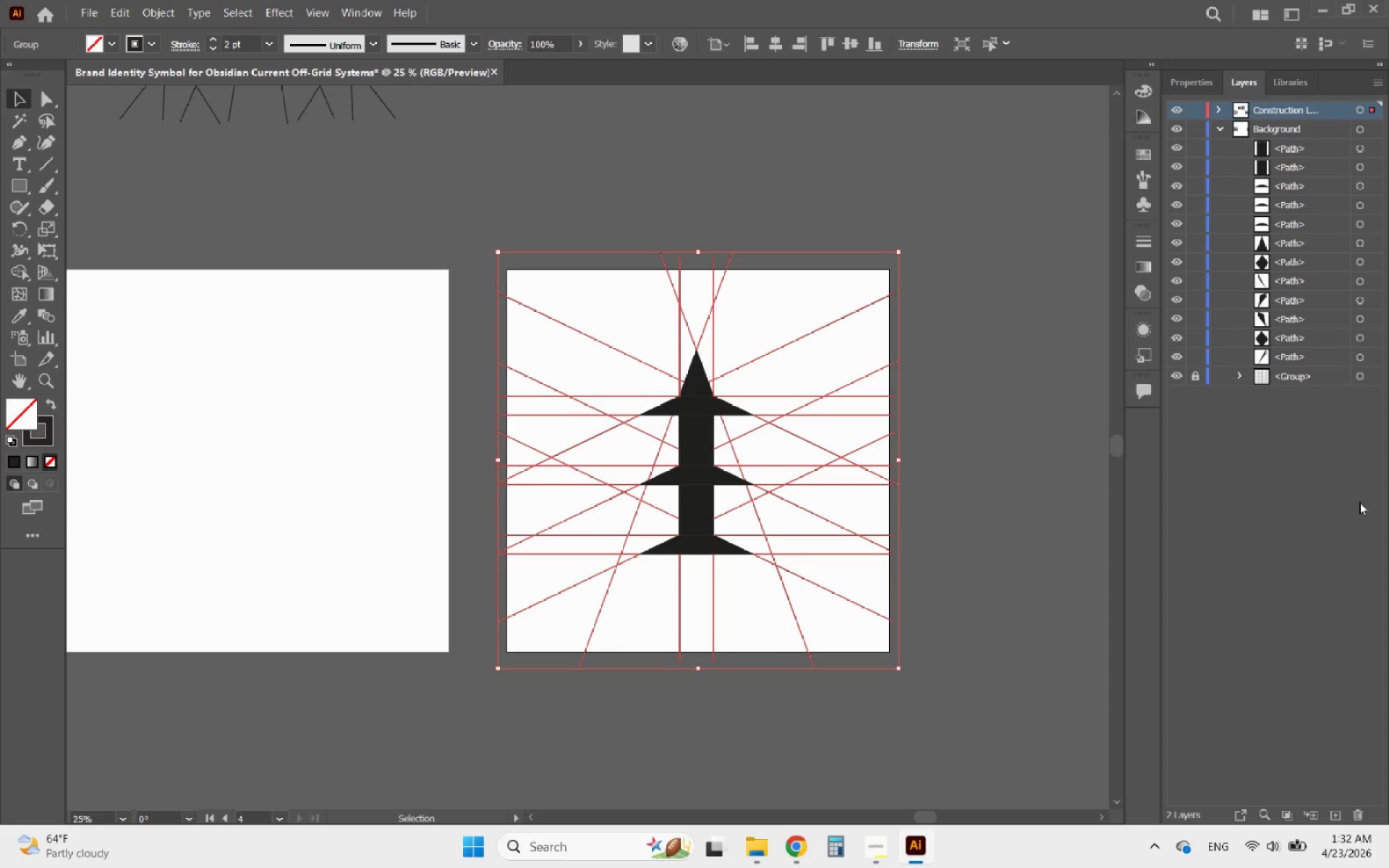 
left_click([1338, 811])
 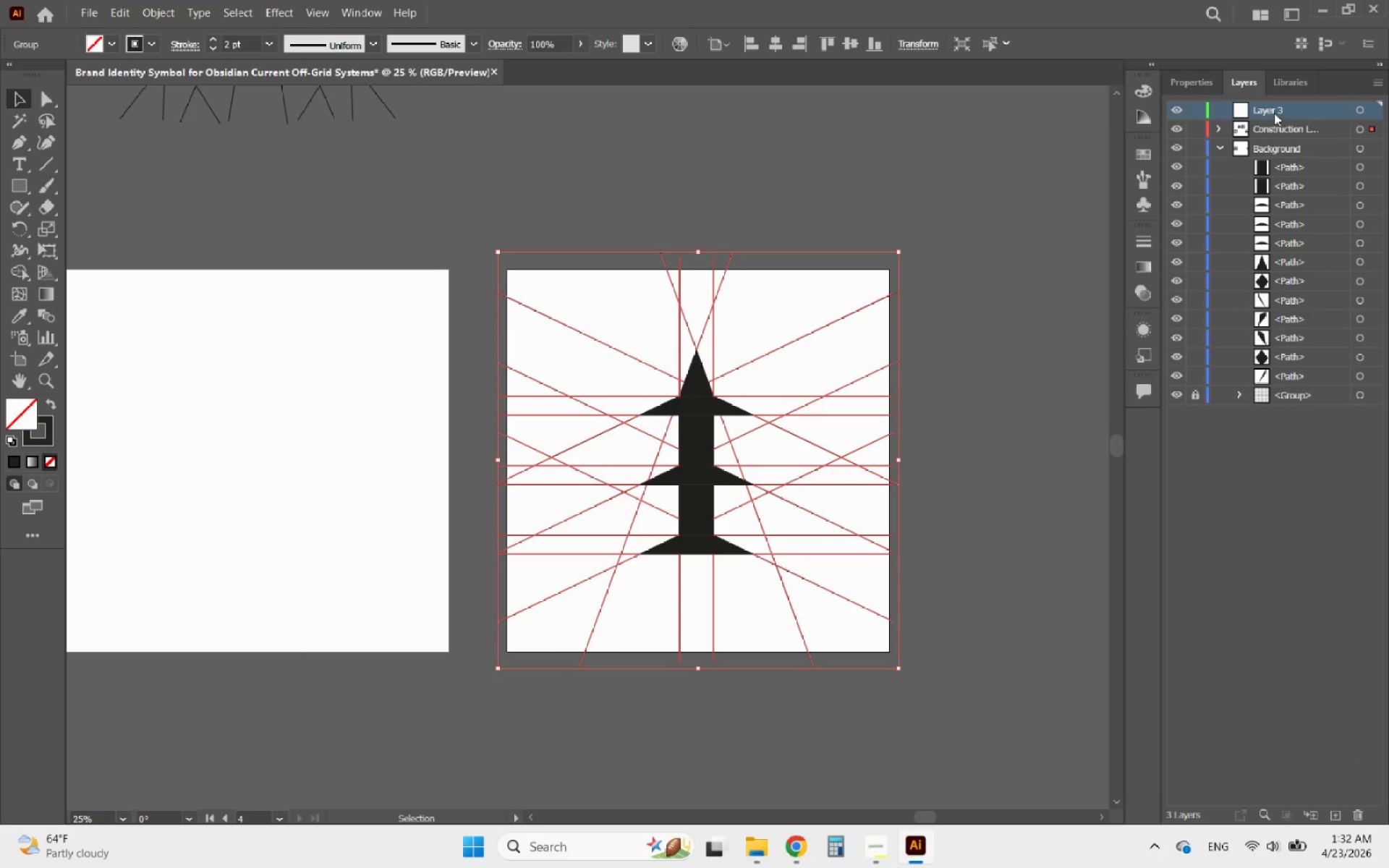 
double_click([1274, 113])
 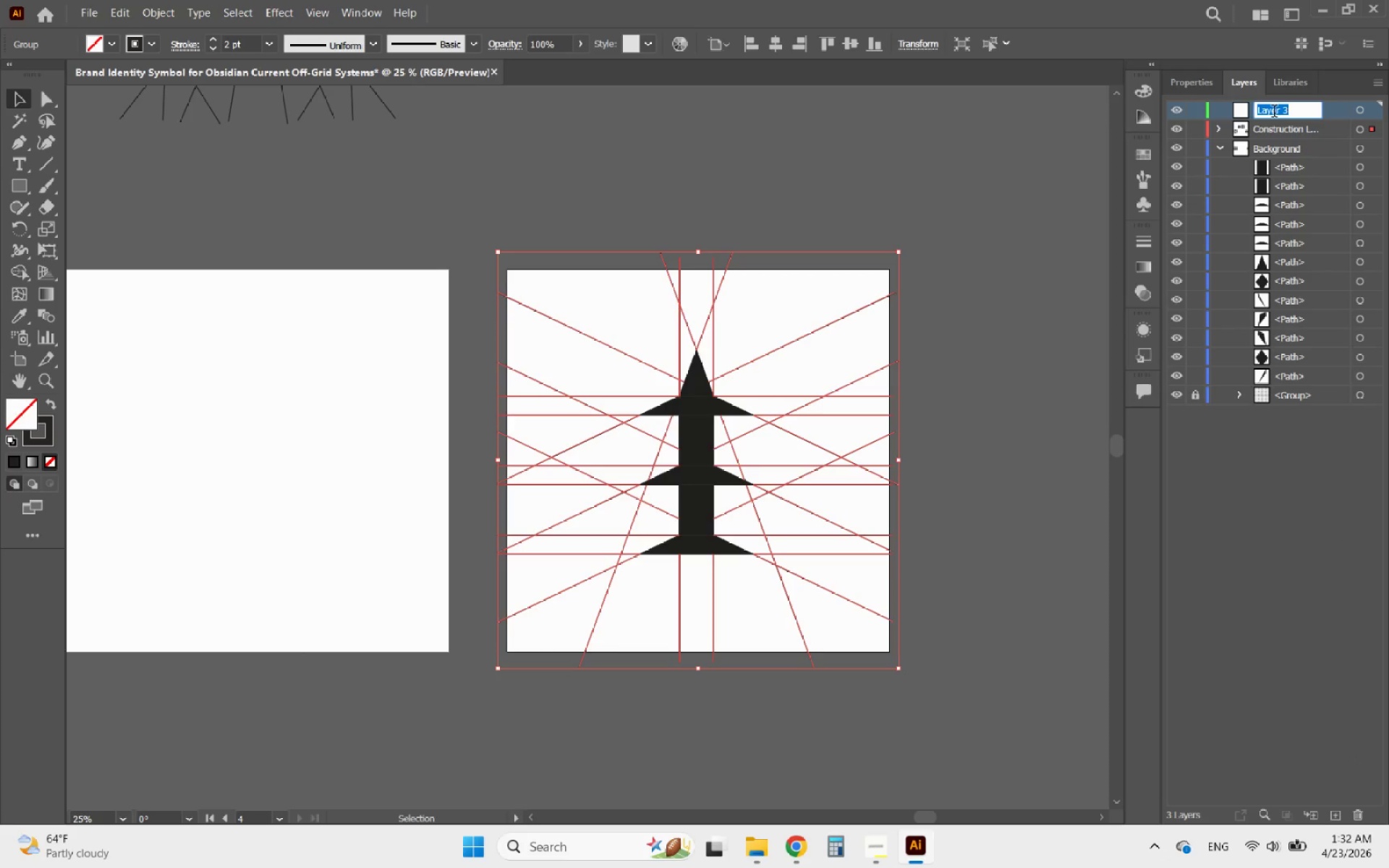 
left_click([1307, 726])
 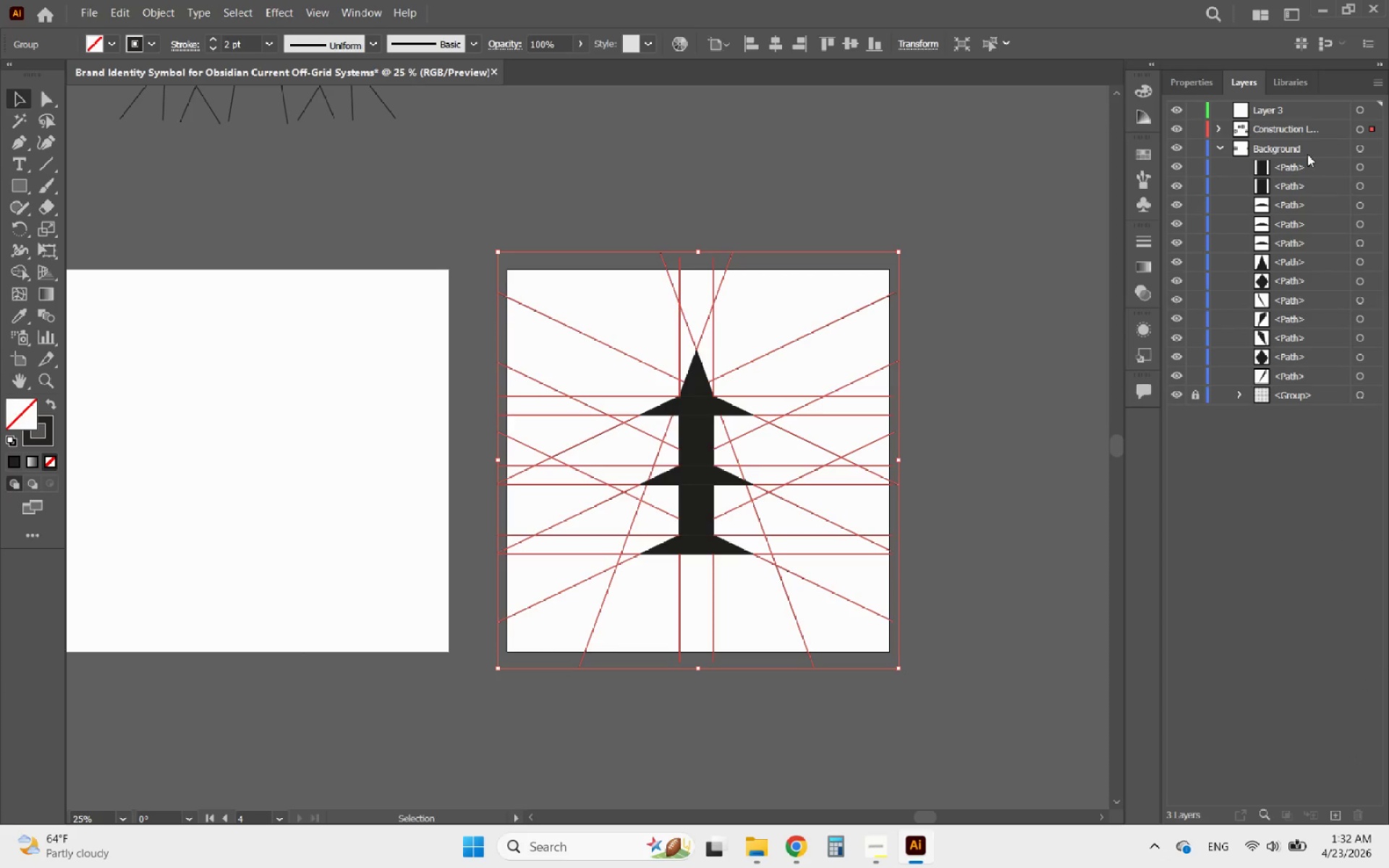 
left_click([1293, 109])
 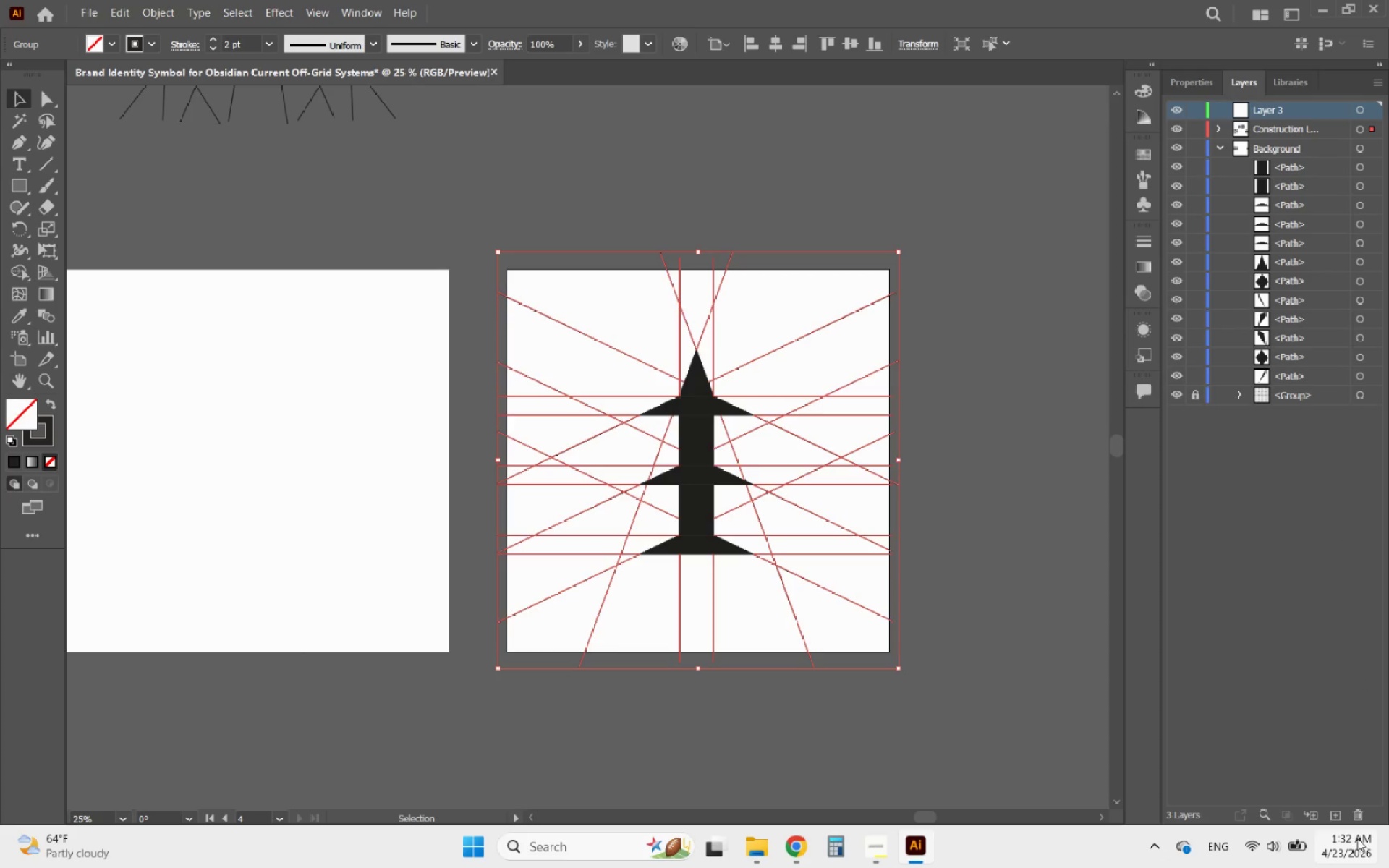 
left_click([1356, 820])
 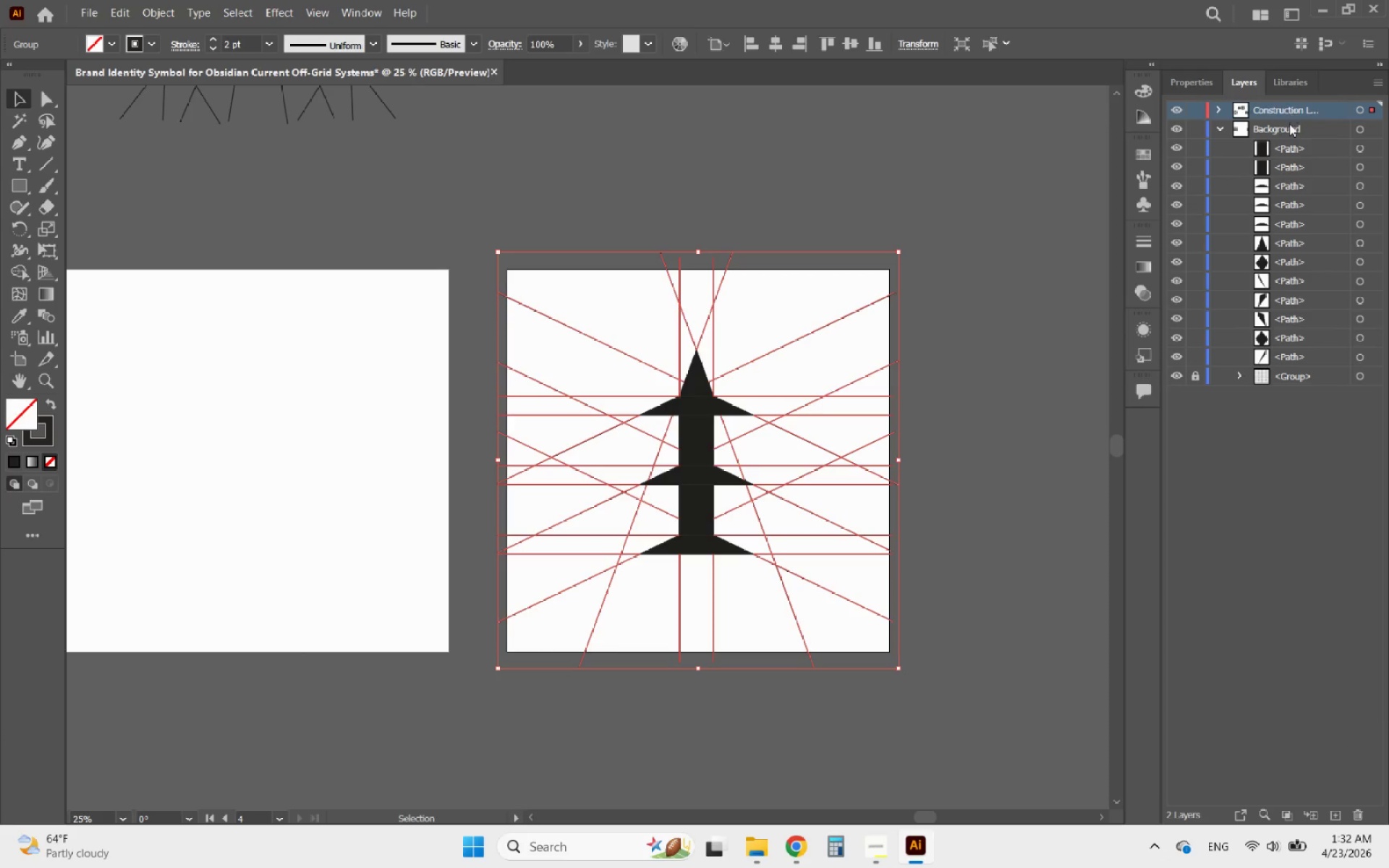 
double_click([1289, 124])
 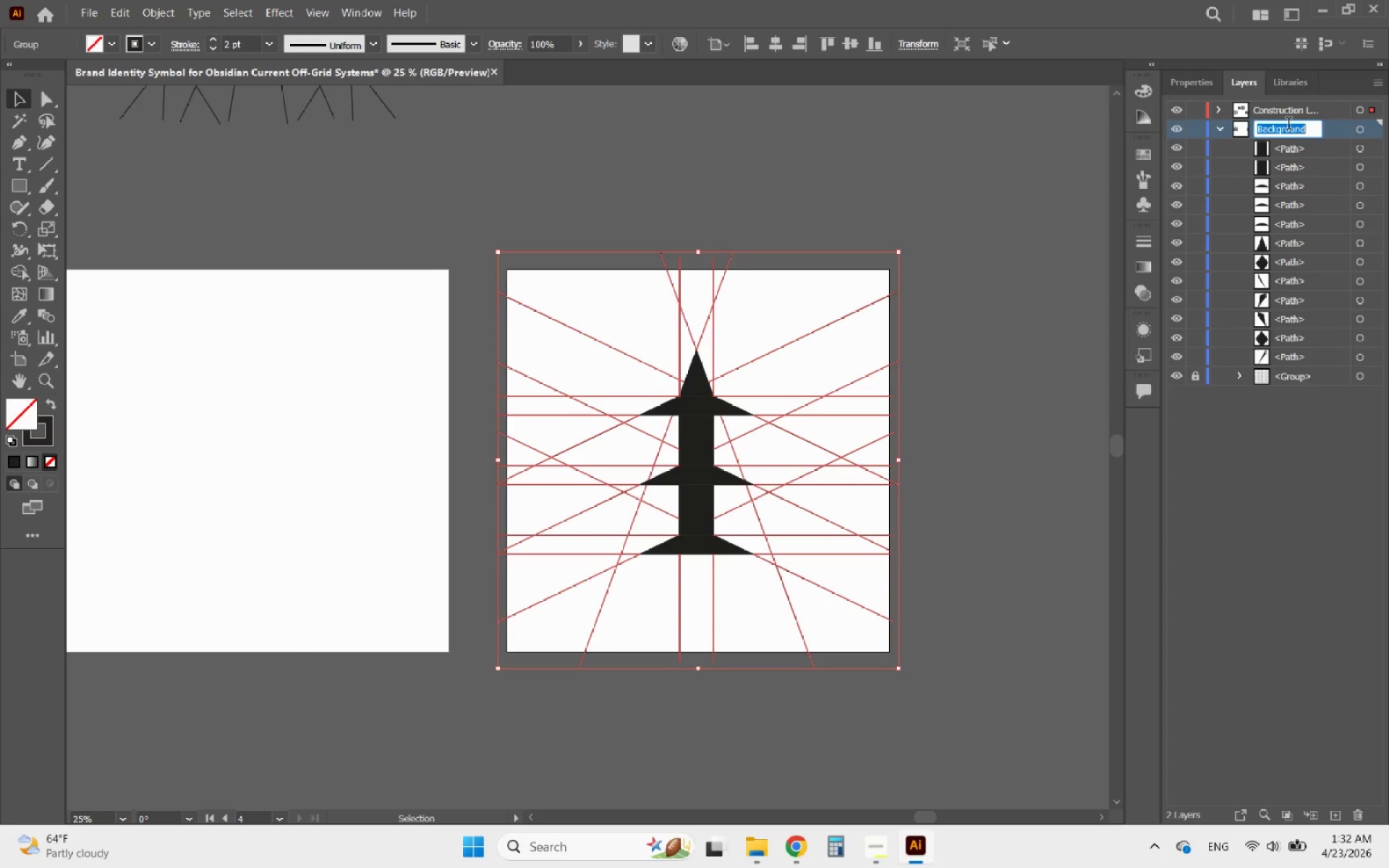 
type(Graphics)
 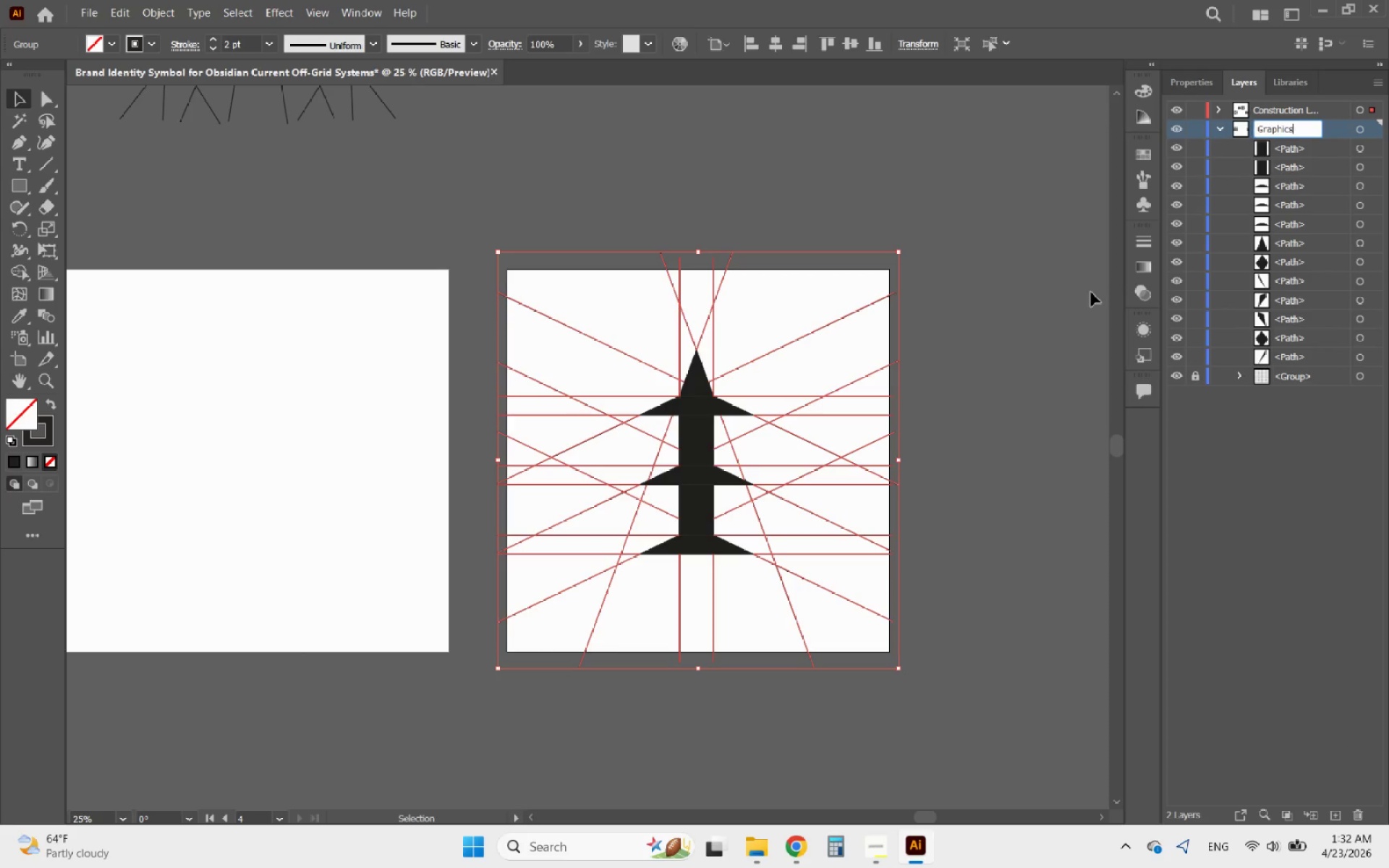 
left_click([1054, 365])
 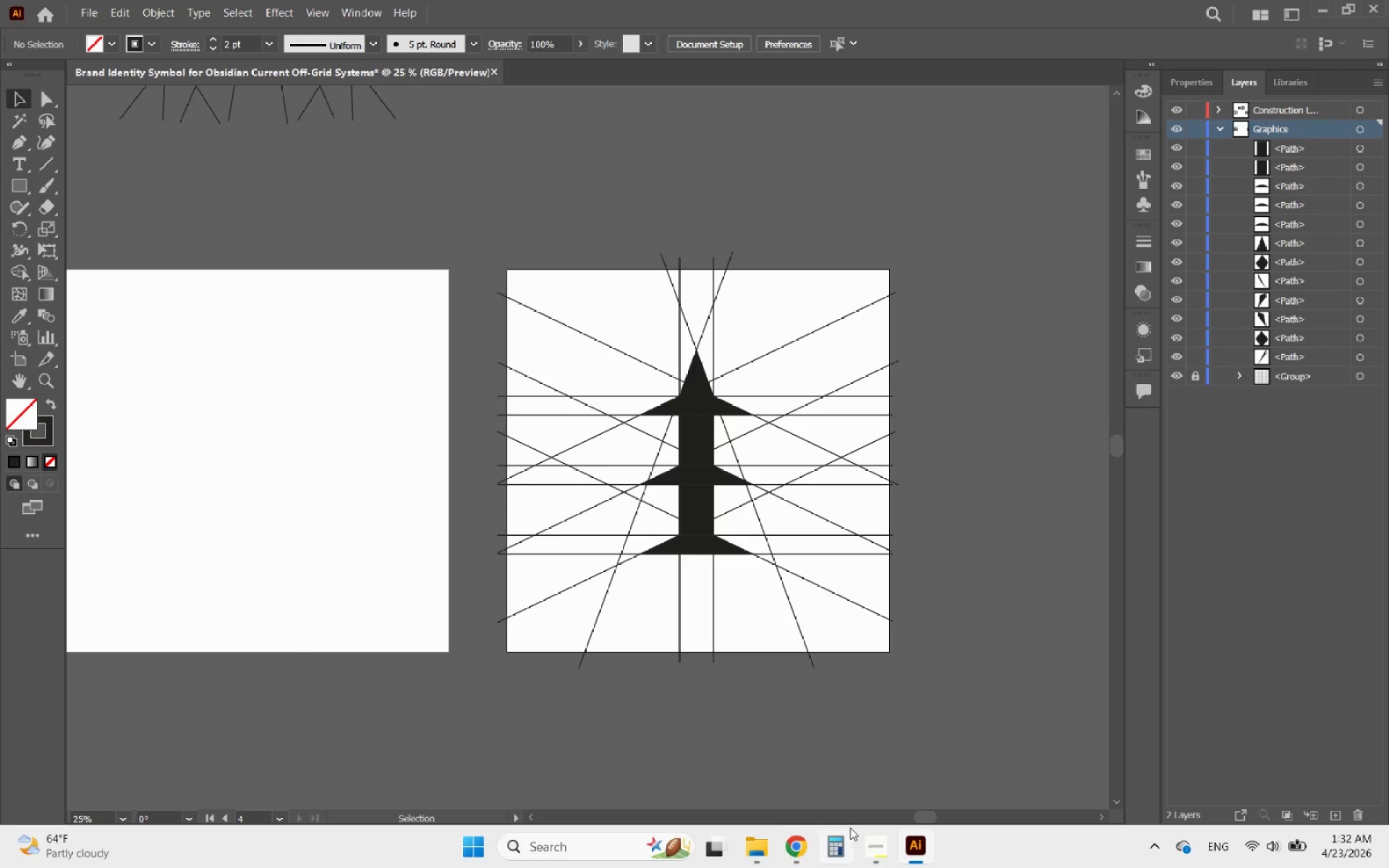 
left_click([870, 841])